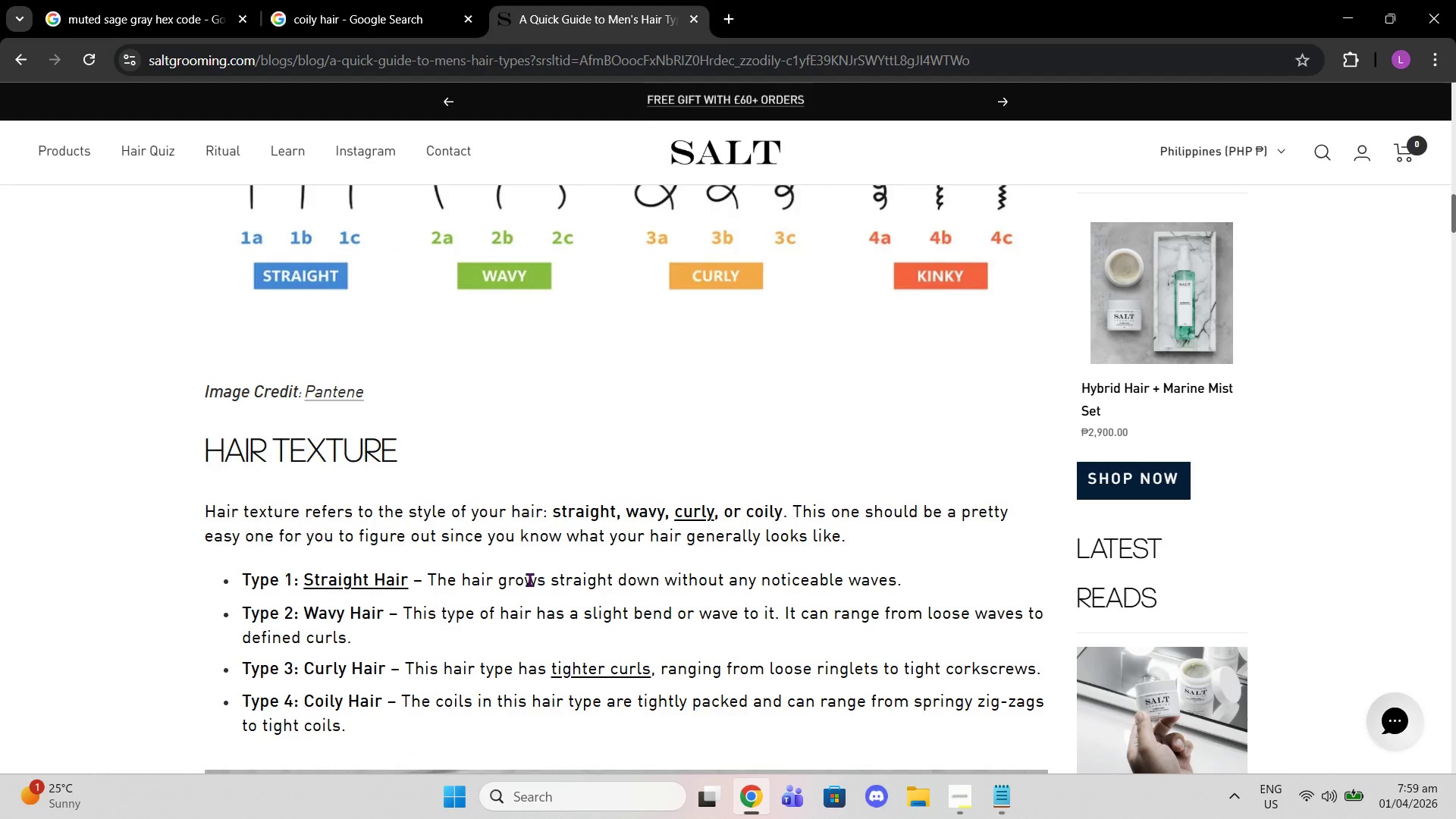 
scroll: coordinate [532, 515], scroll_direction: down, amount: 1.0
 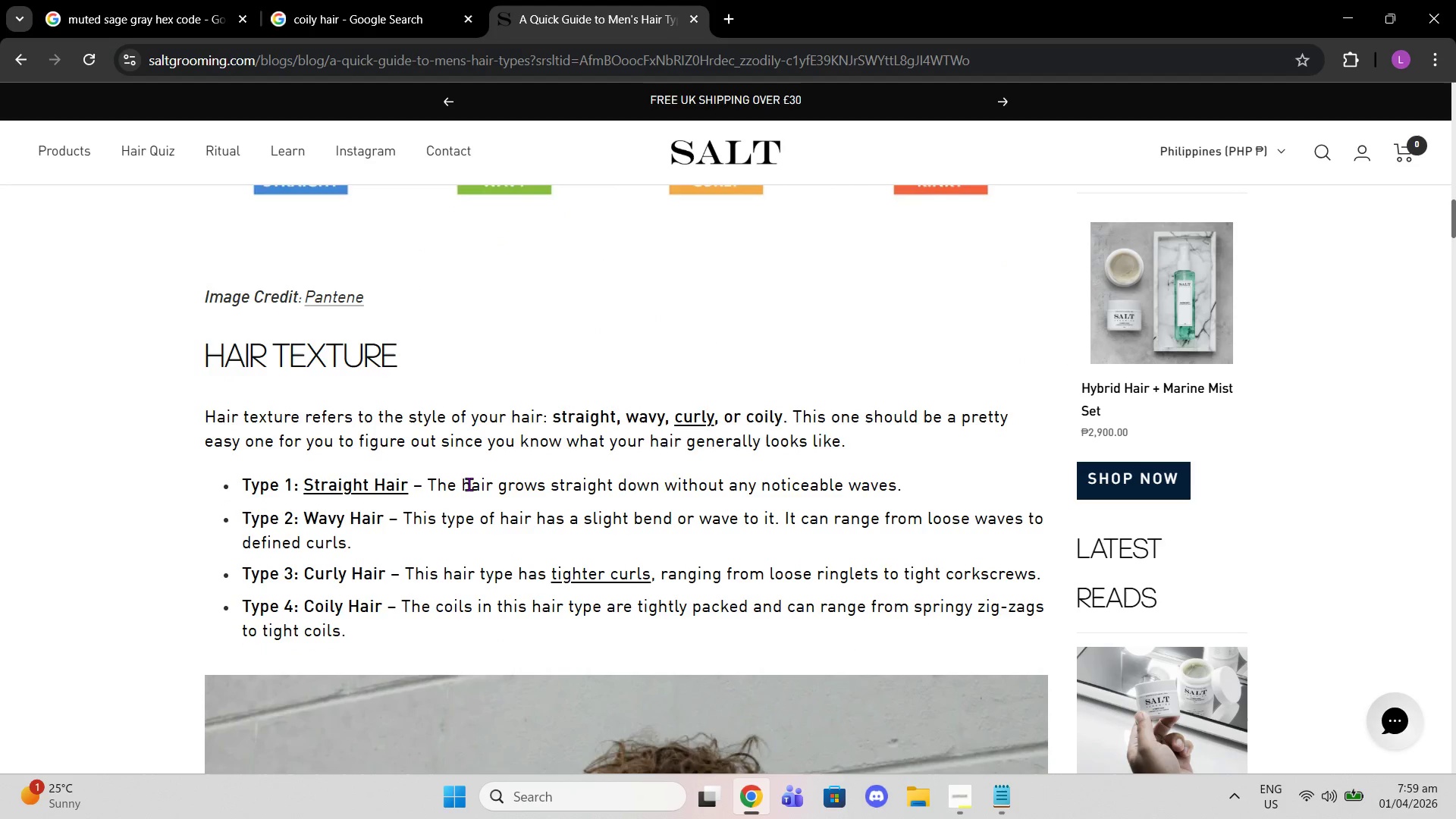 
left_click_drag(start_coordinate=[462, 479], to_coordinate=[895, 488])
 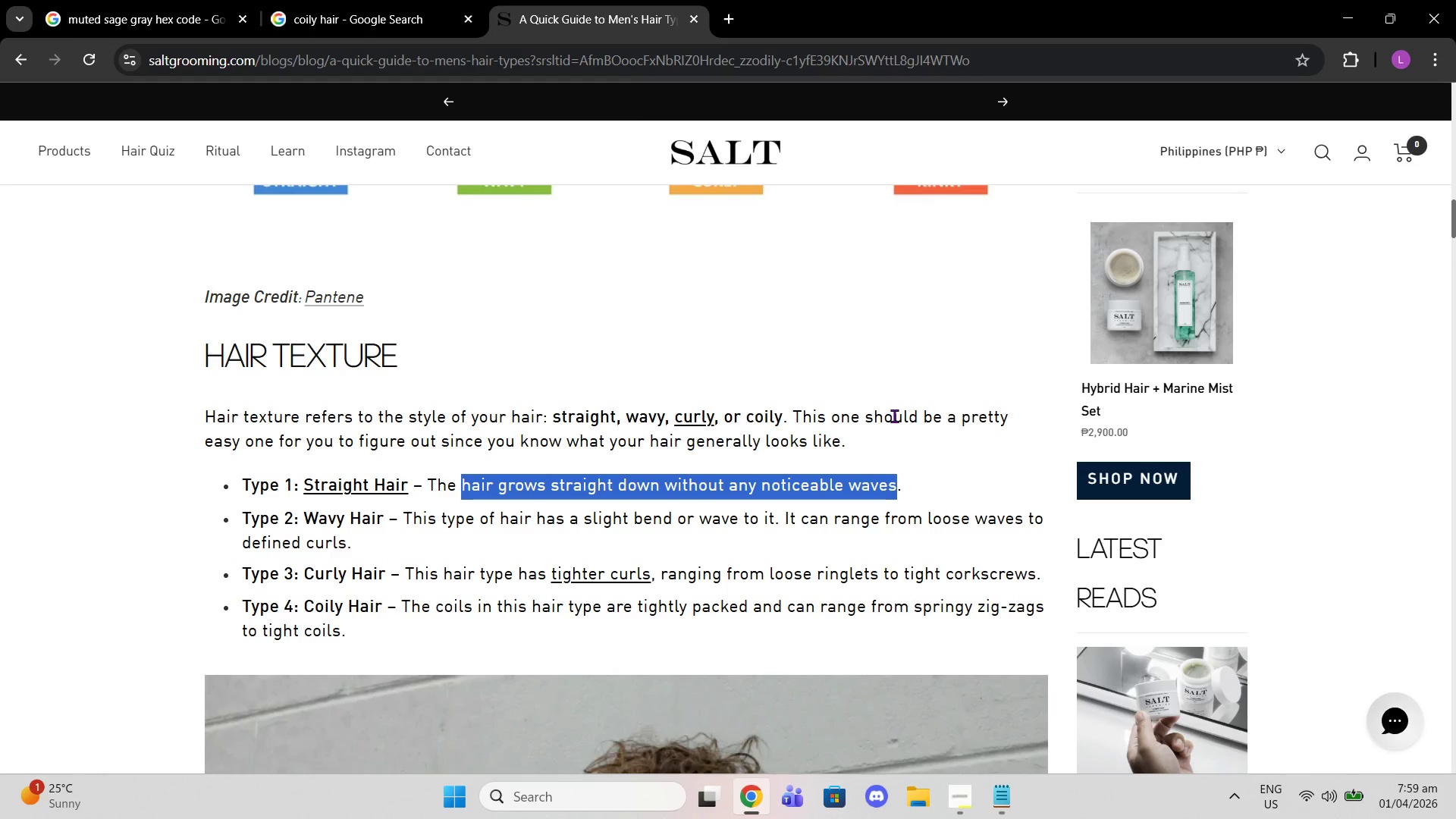 
key(Control+C)
 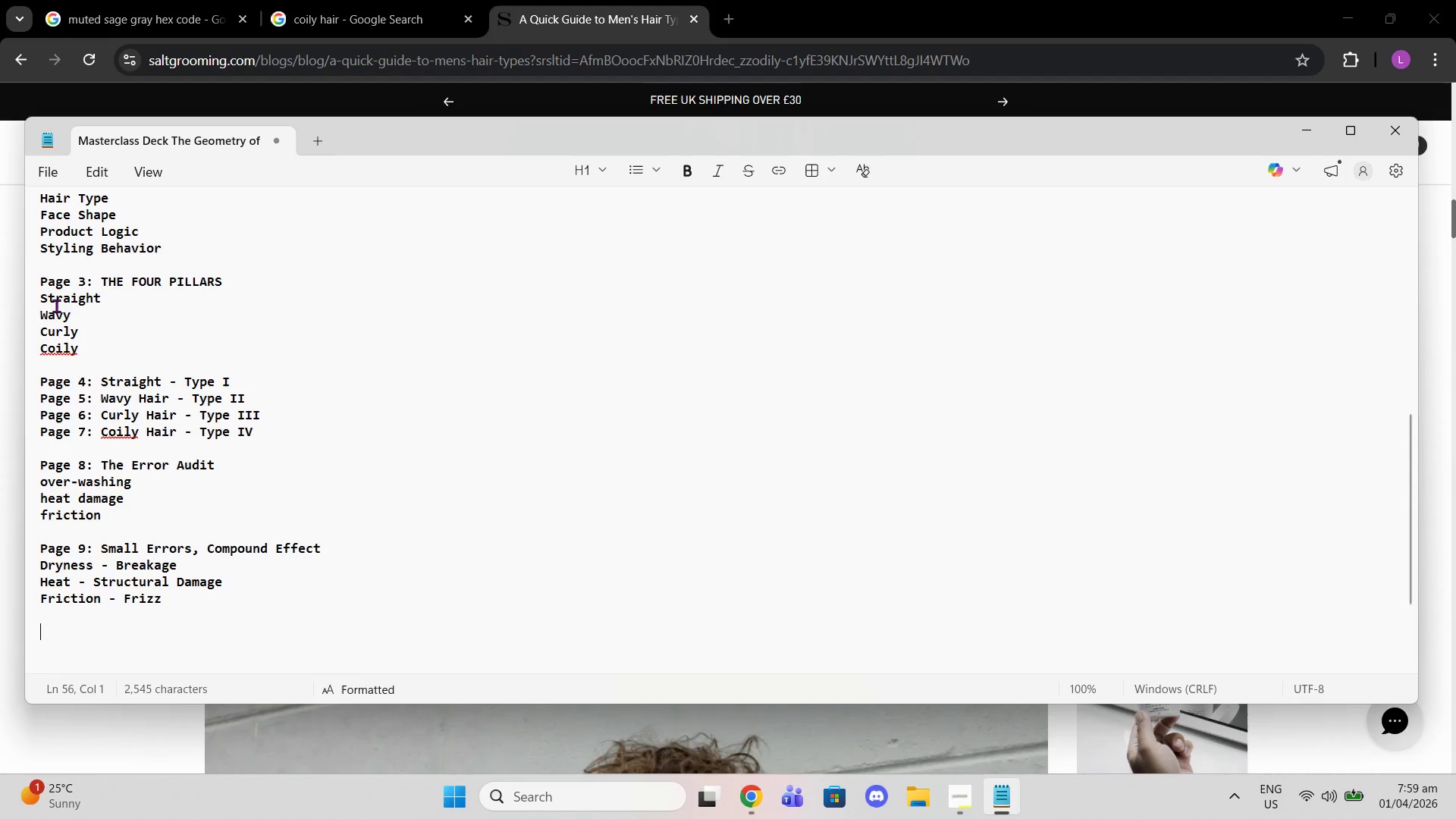 
left_click([86, 380])
 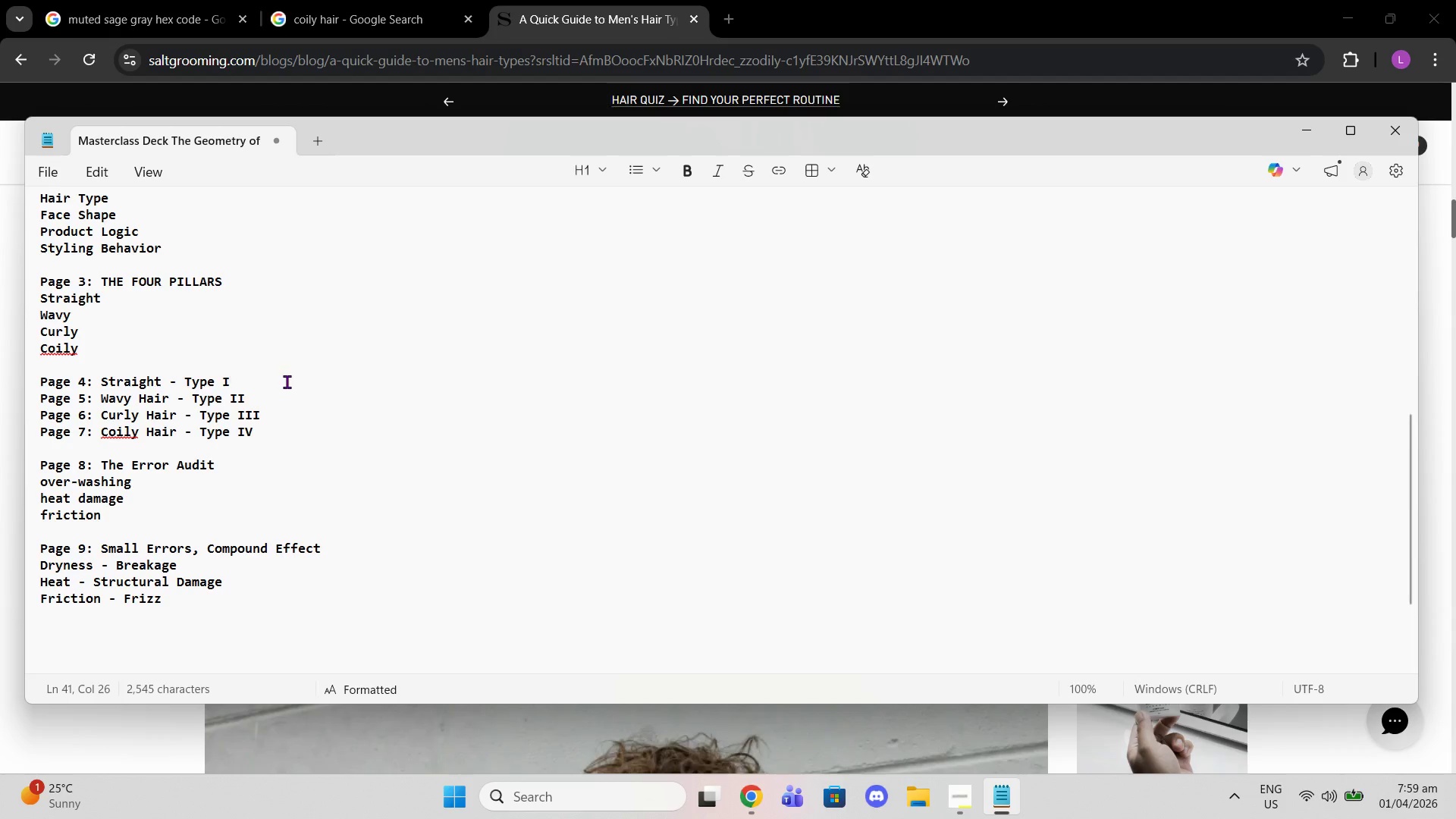 
key(Enter)
 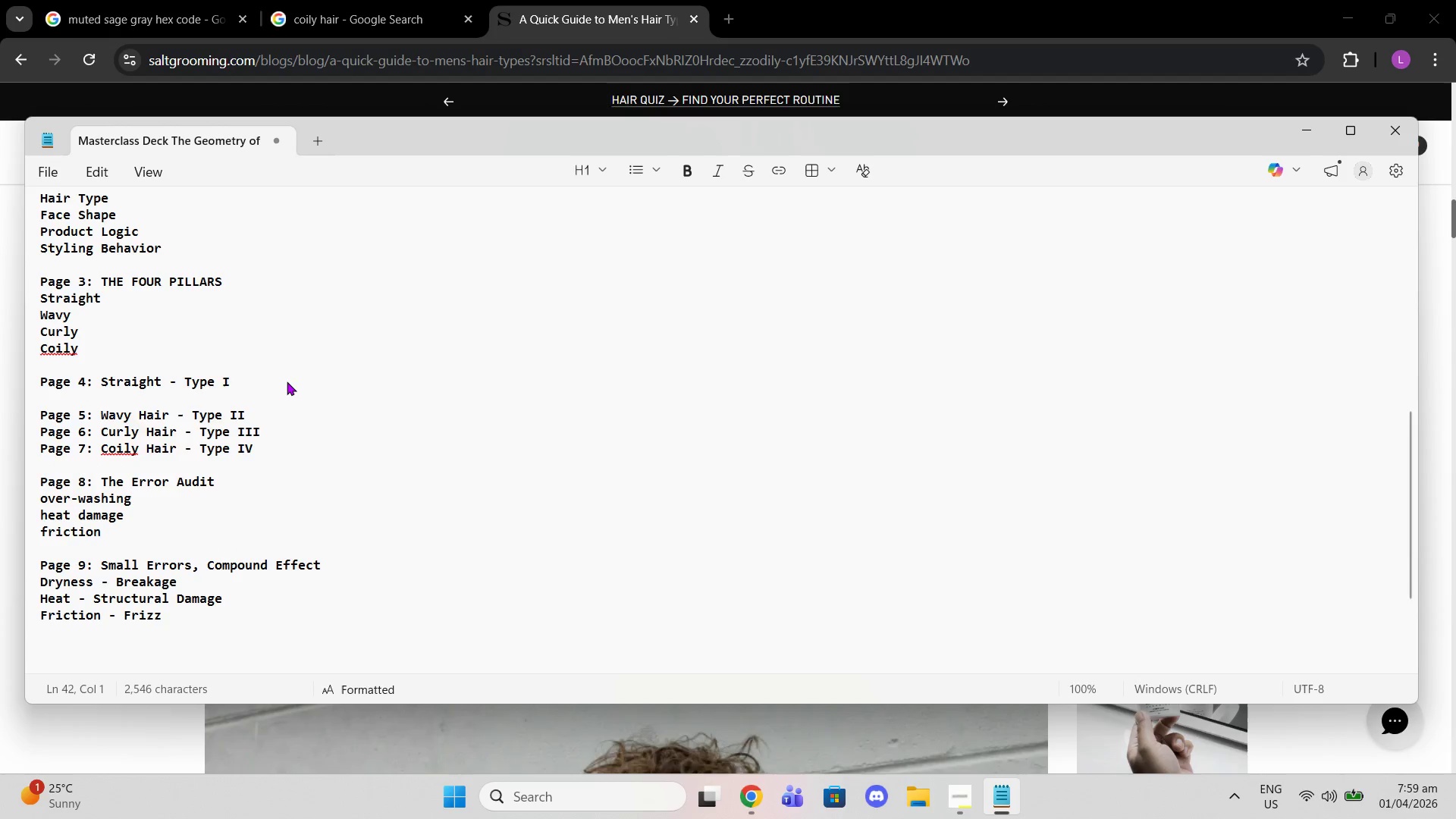 
key(Control+Shift+V)
 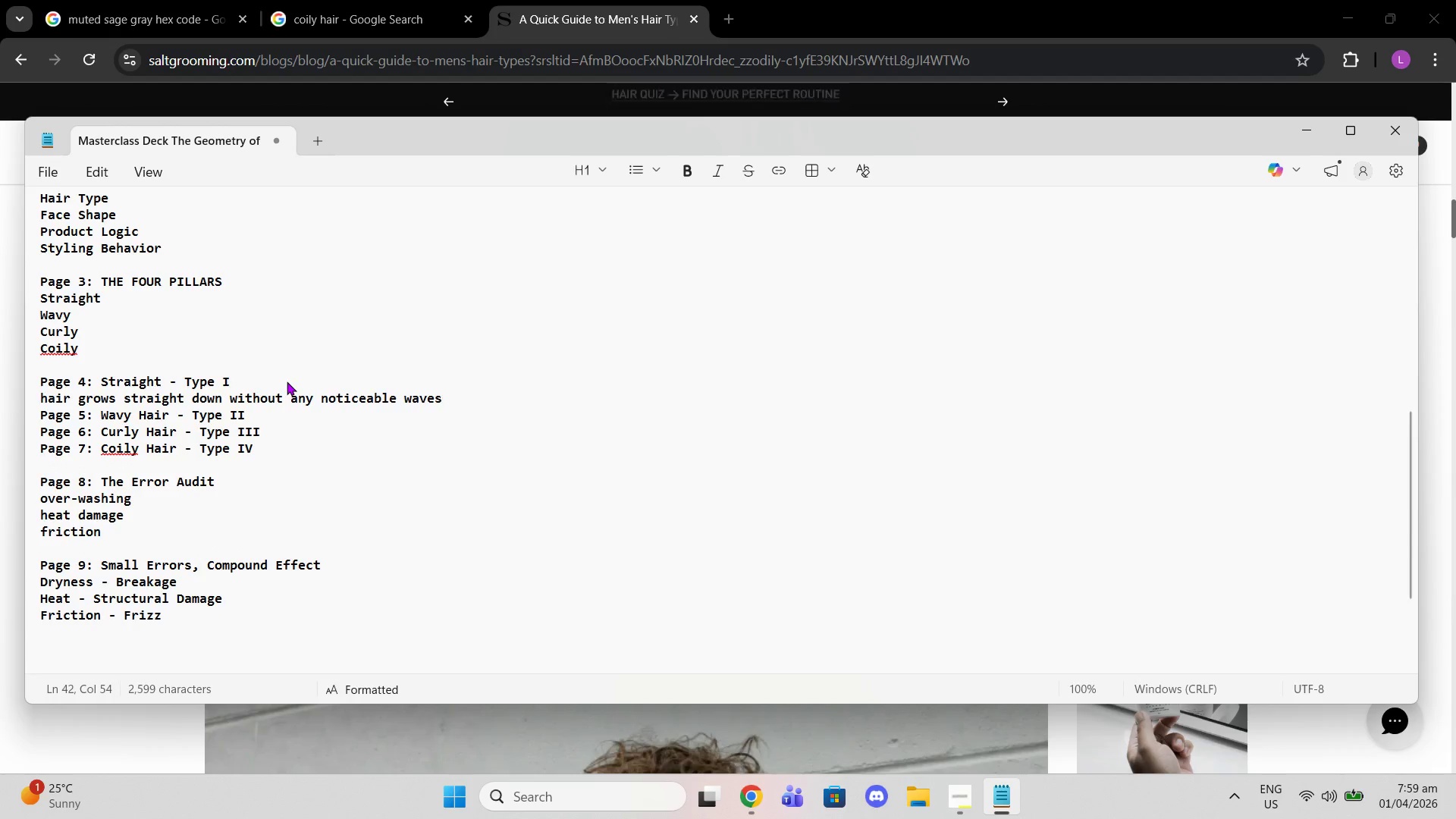 
key(Enter)
 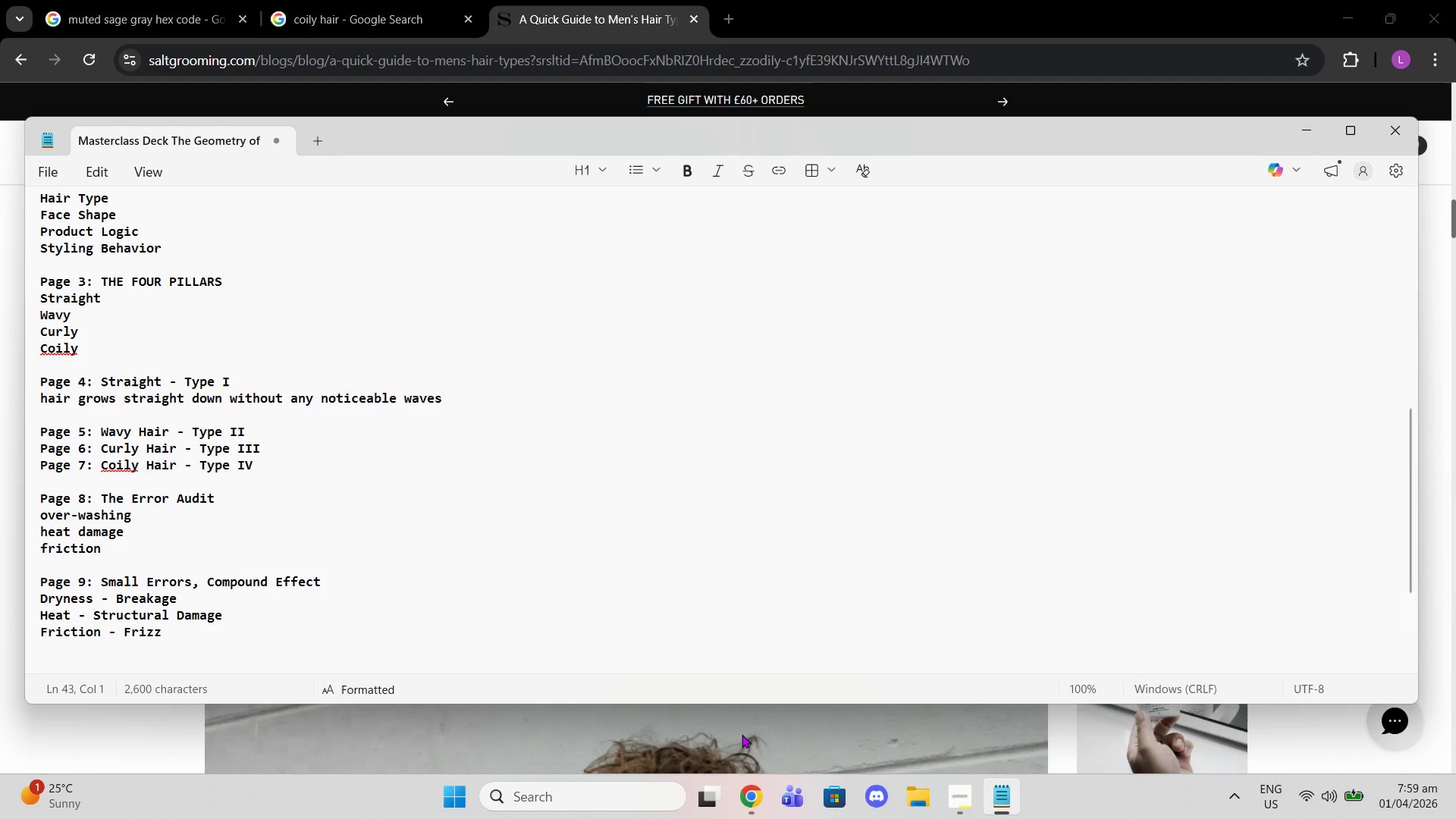 
left_click([845, 754])
 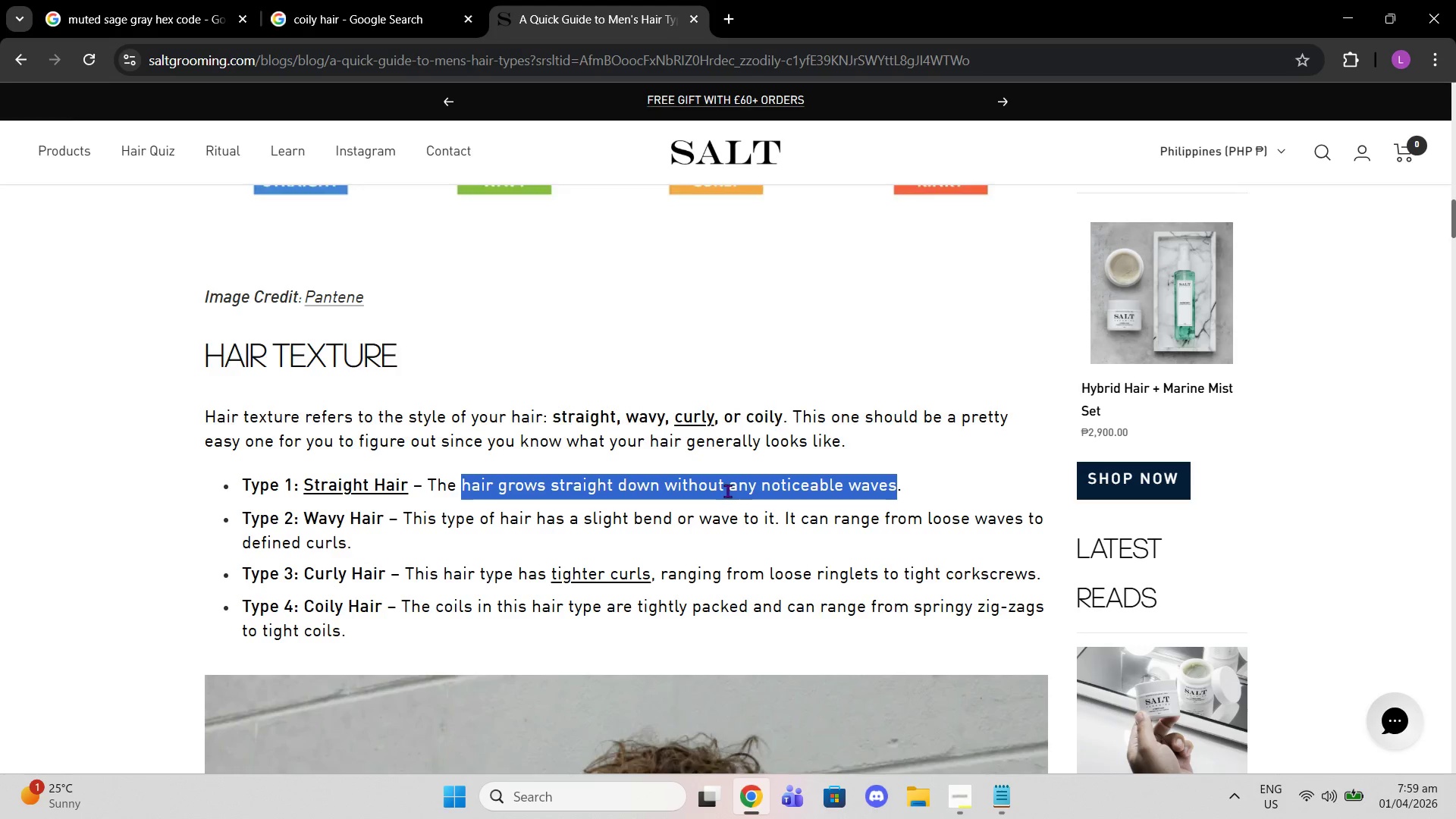 
scroll: coordinate [727, 491], scroll_direction: down, amount: 1.0
 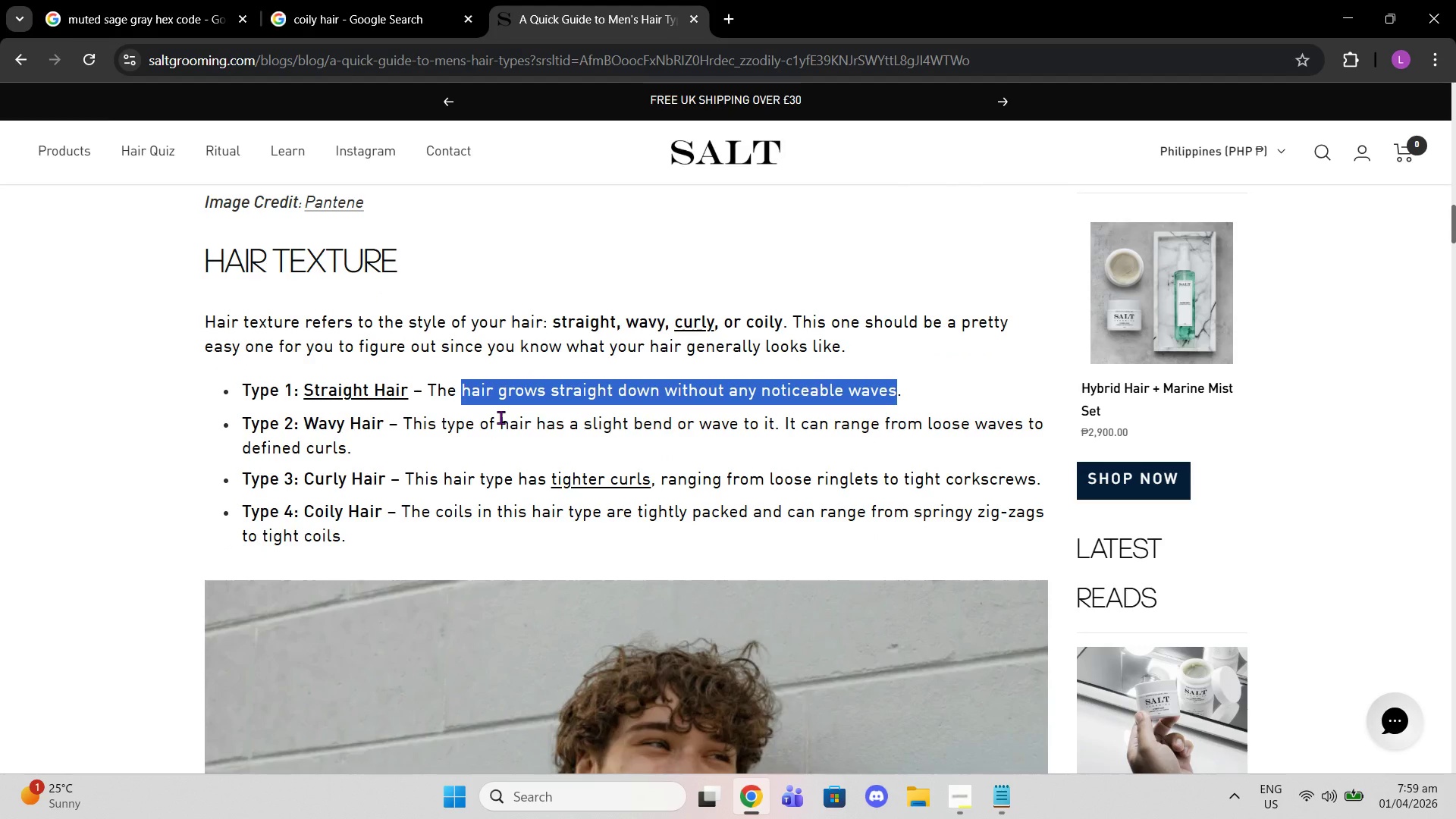 
left_click_drag(start_coordinate=[500, 418], to_coordinate=[774, 425])
 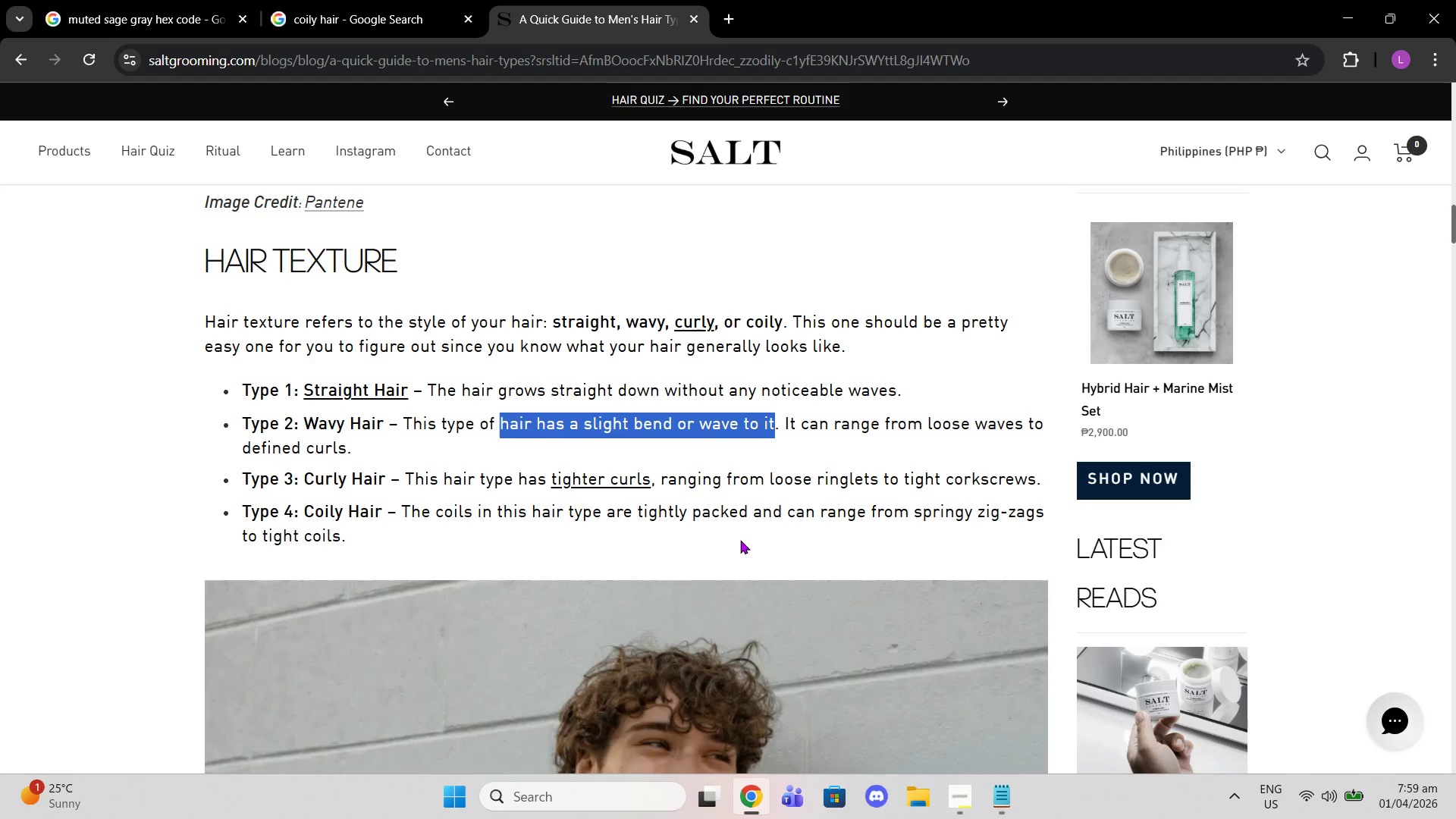 
key(Control+ControlLeft)
 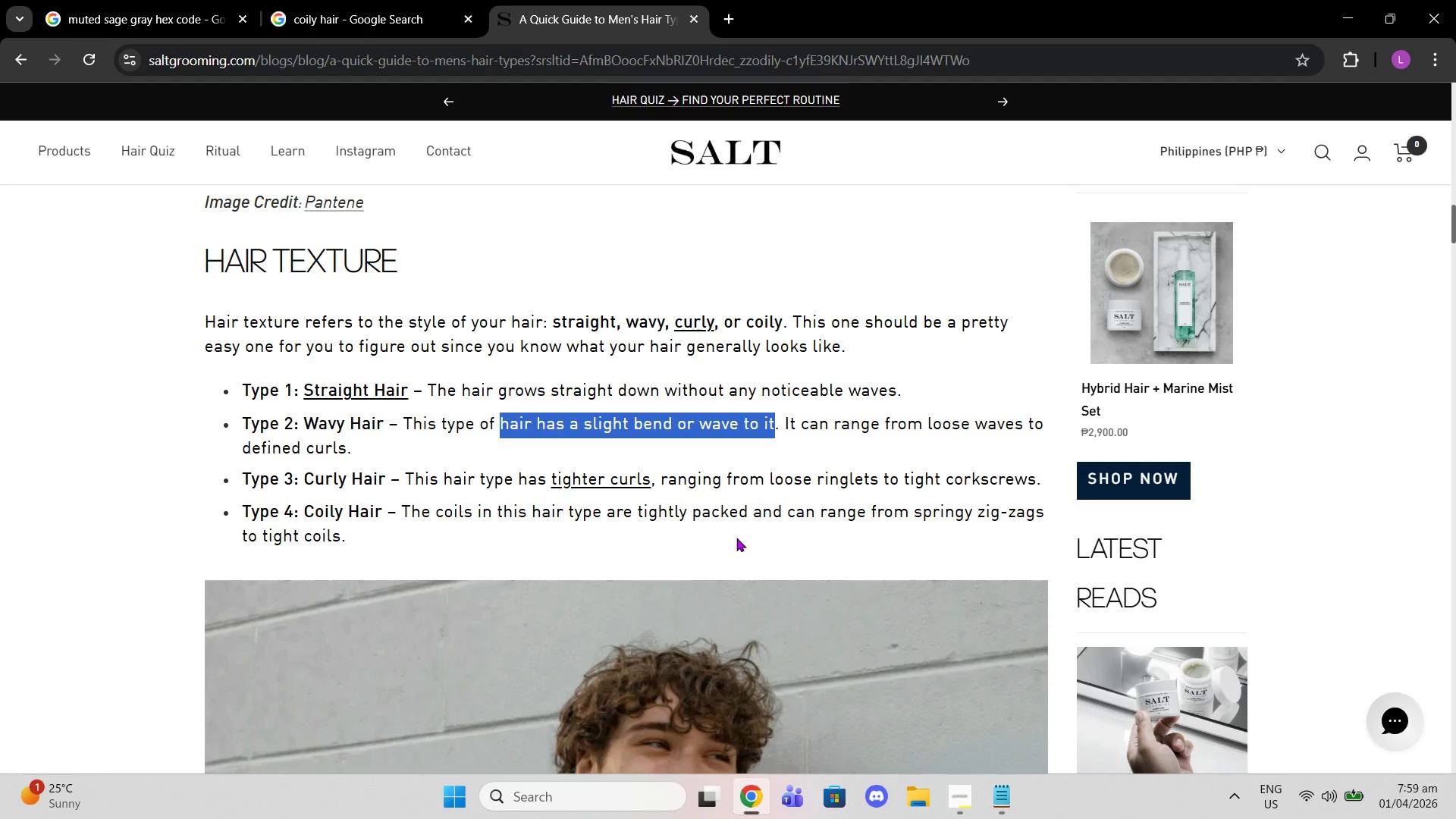 
key(Control+C)
 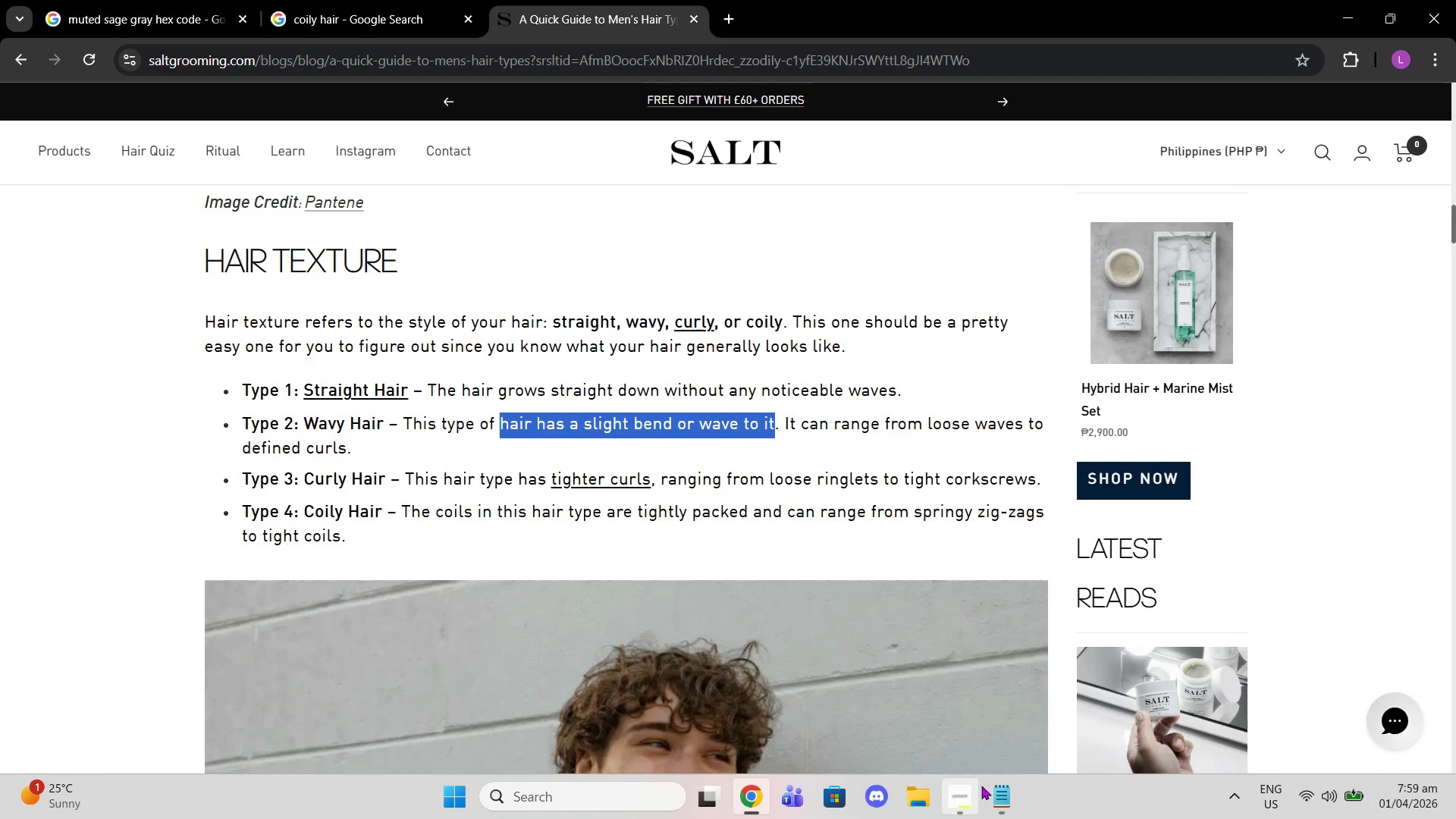 
left_click([1006, 795])
 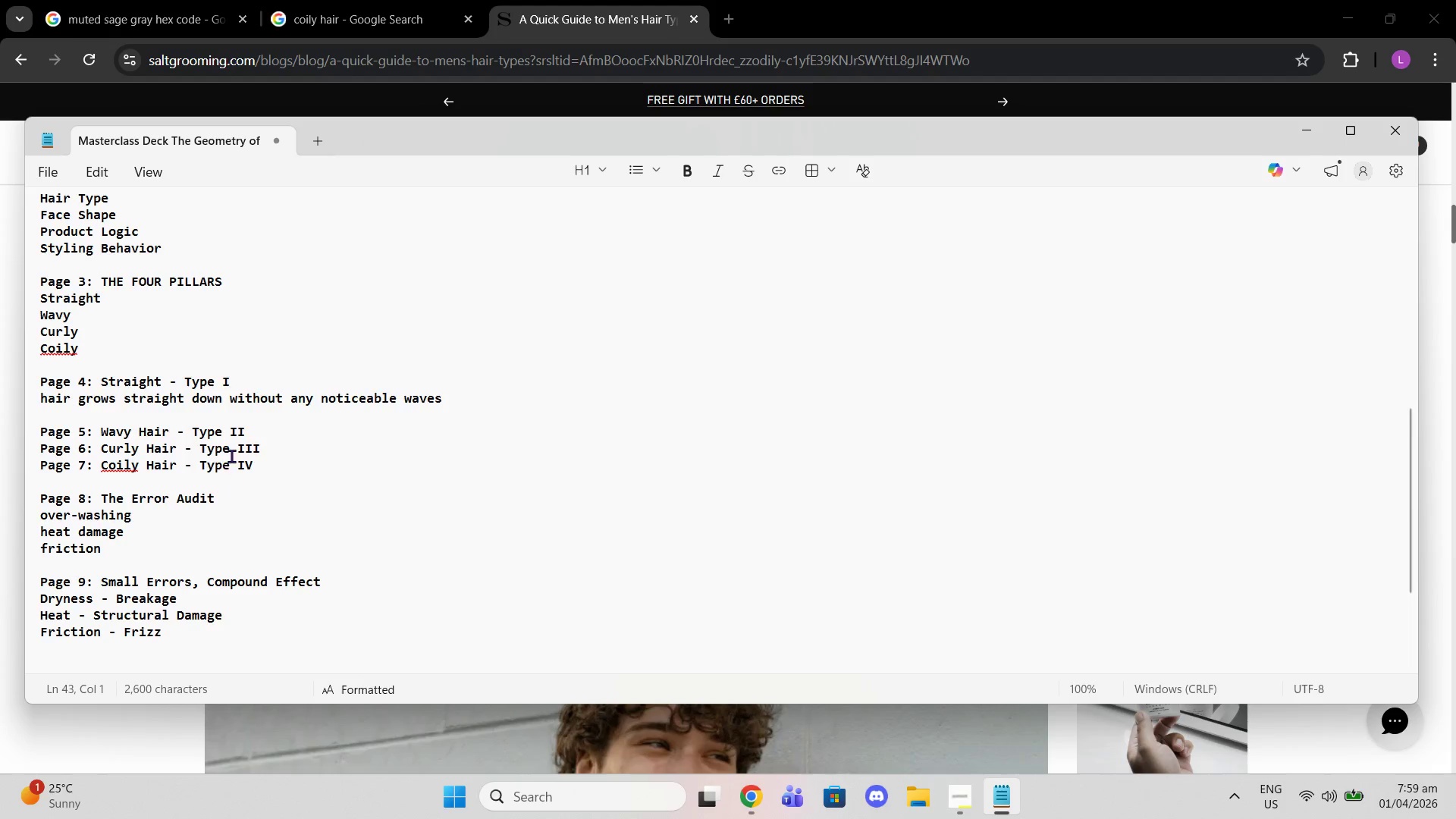 
left_click([284, 437])
 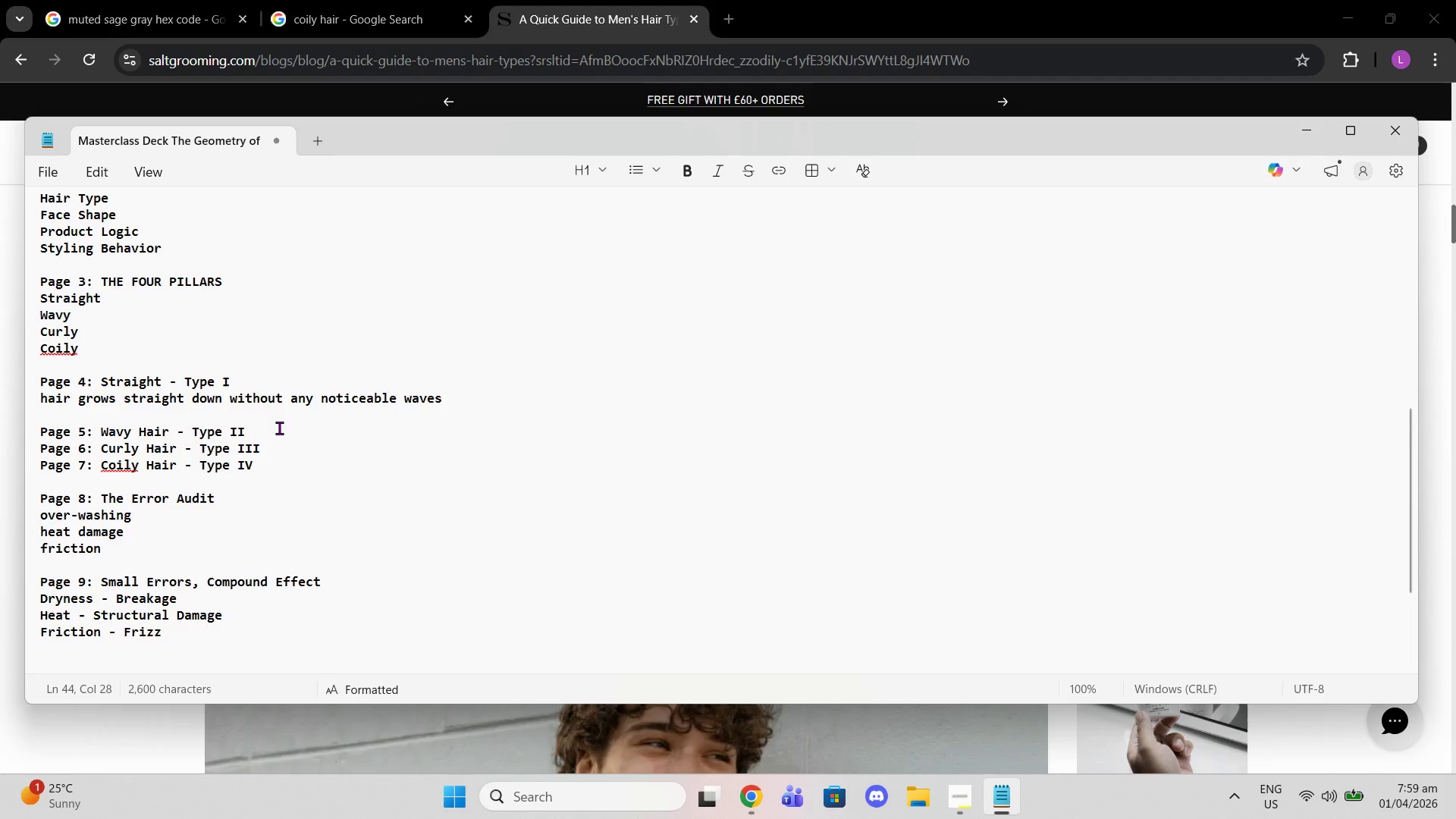 
key(Enter)
 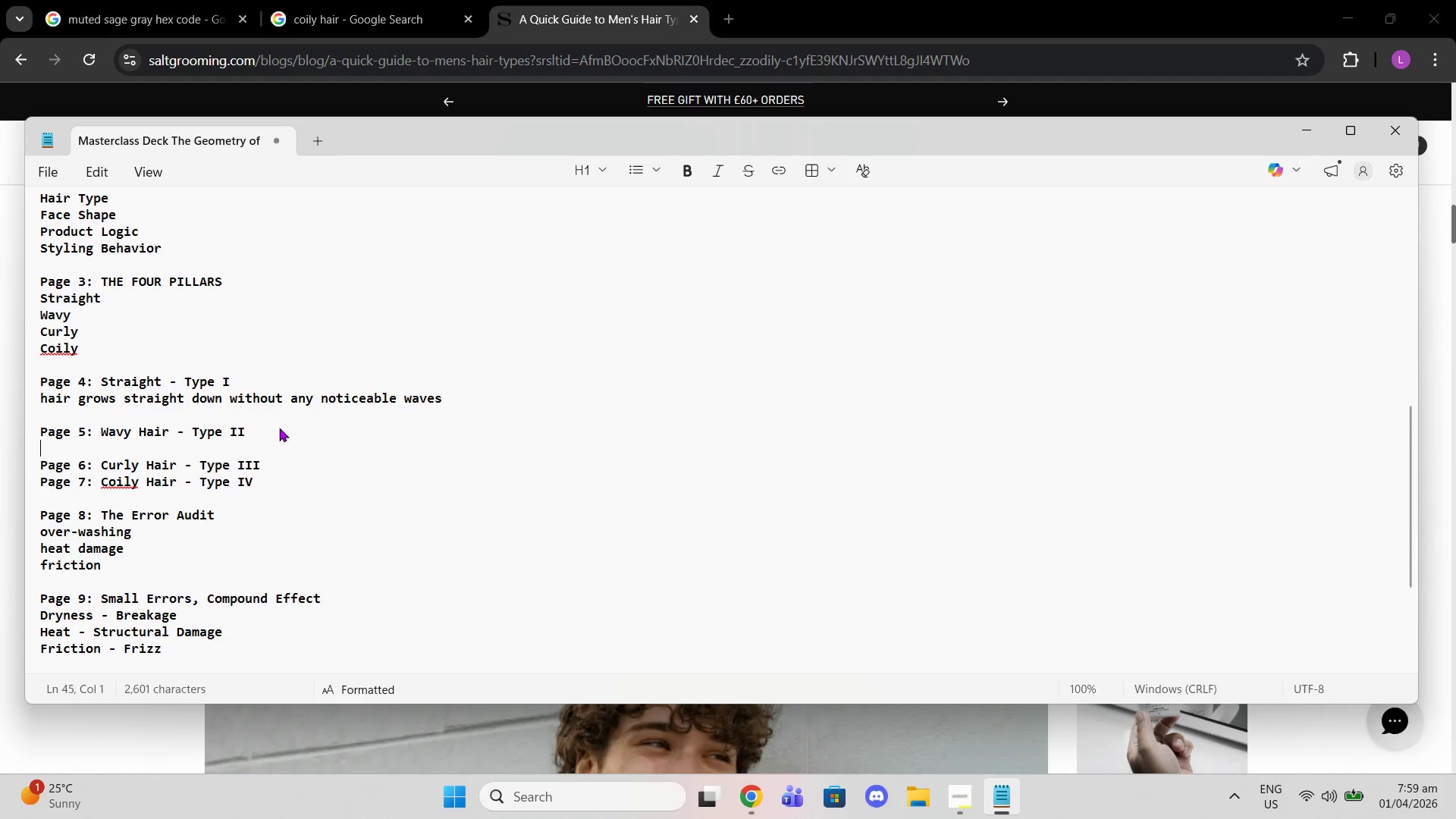 
key(Control+ControlLeft)
 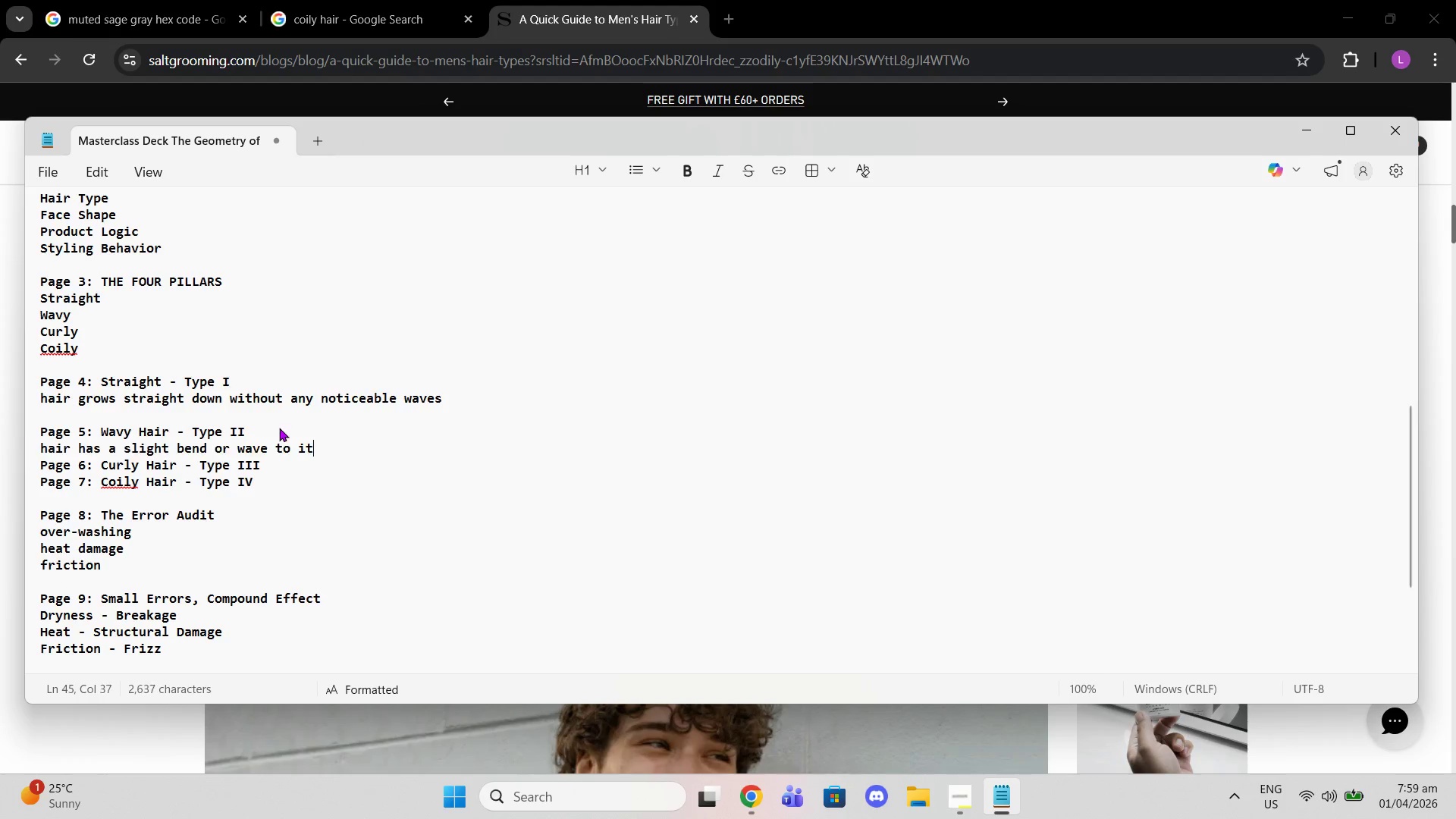 
key(Control+V)
 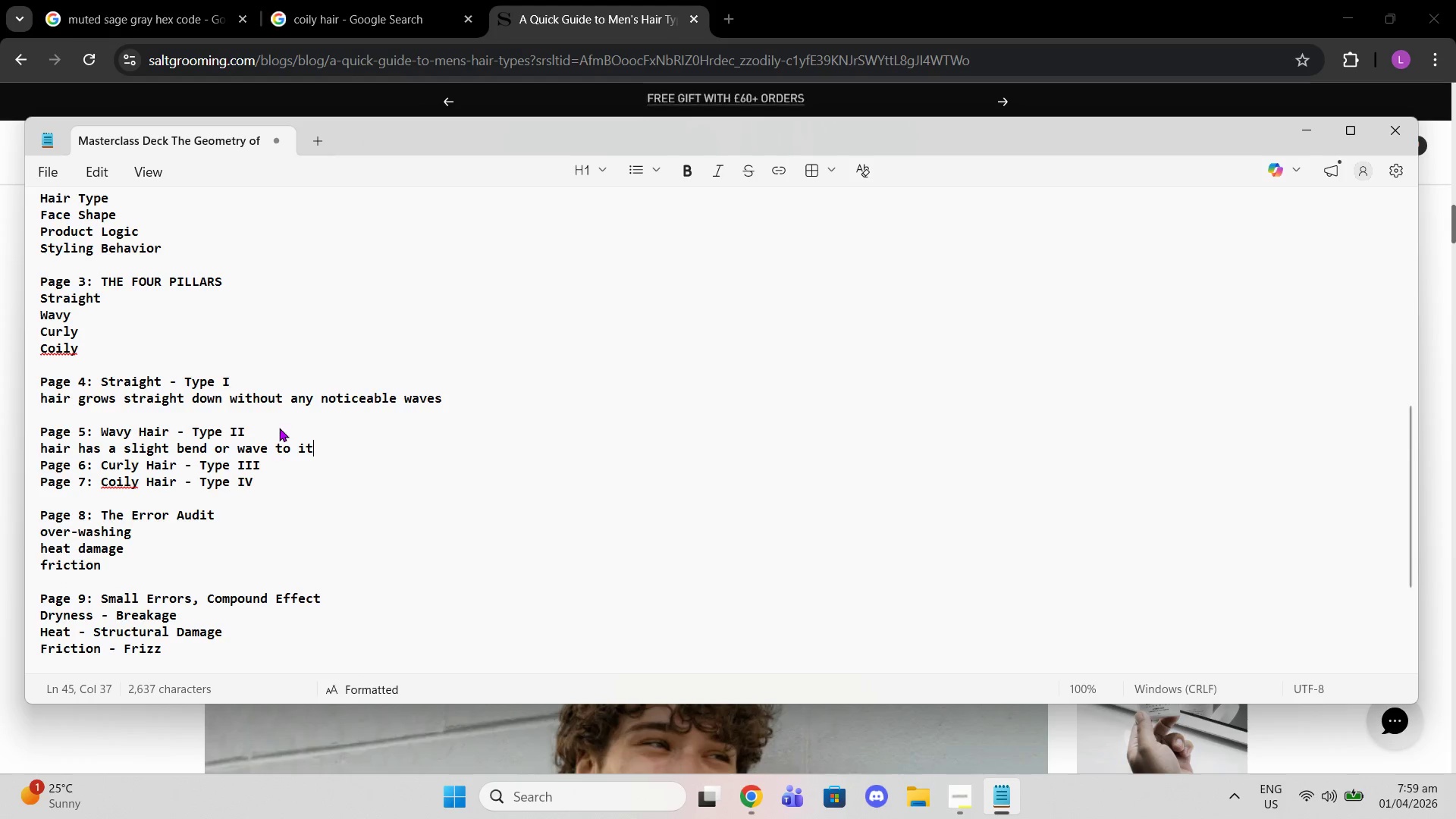 
key(Enter)
 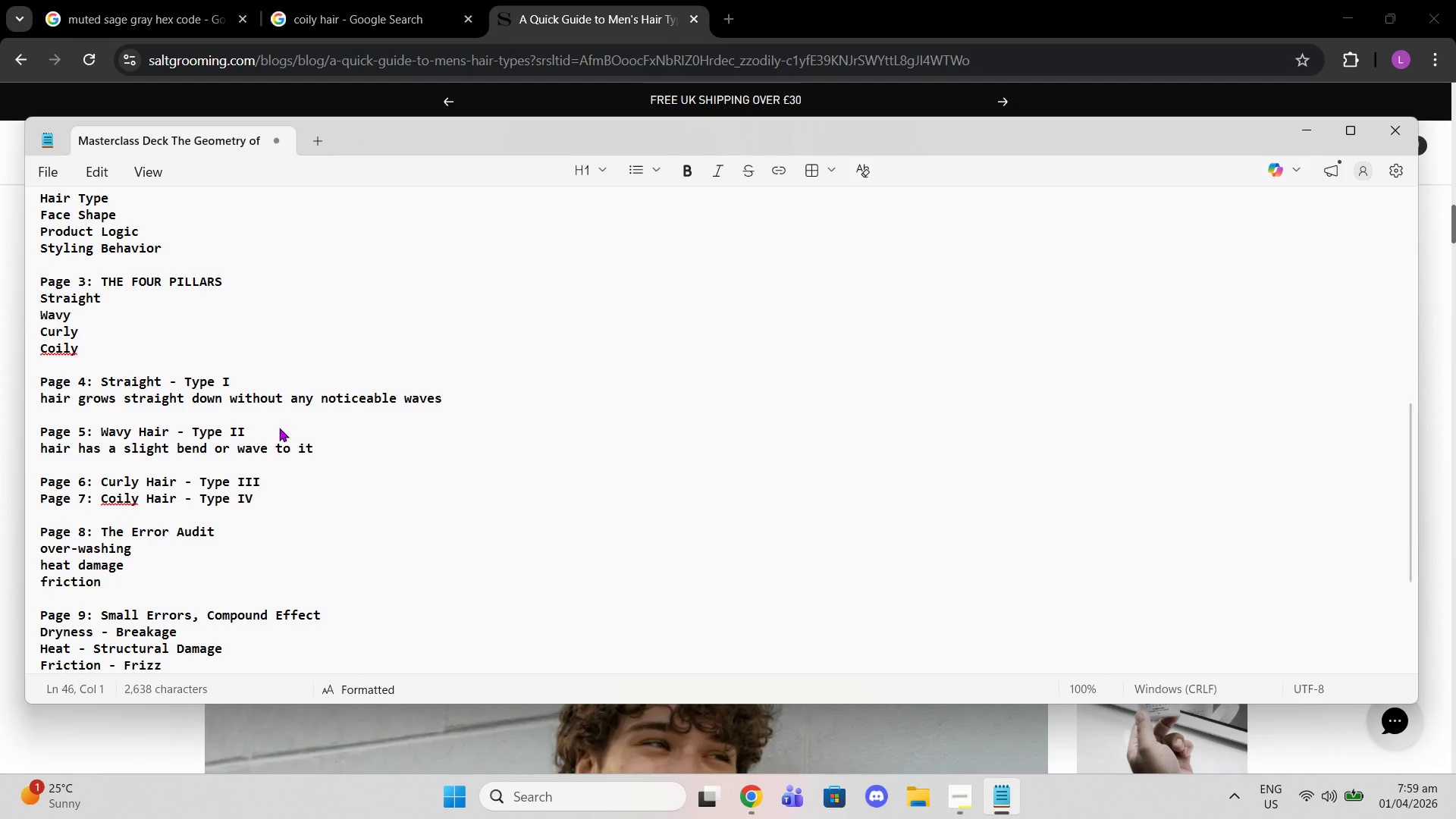 
key(ArrowDown)
 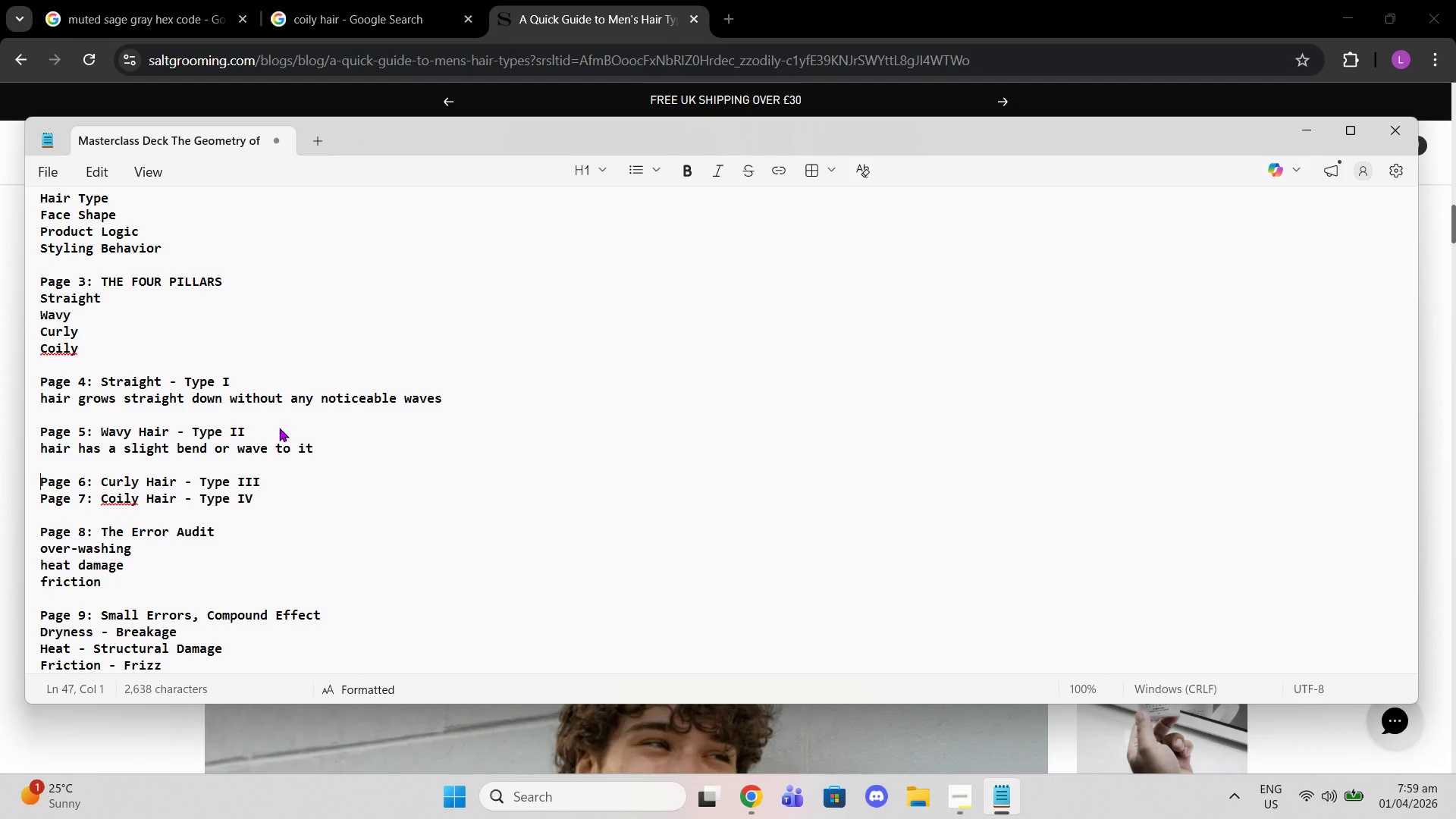 
key(Enter)
 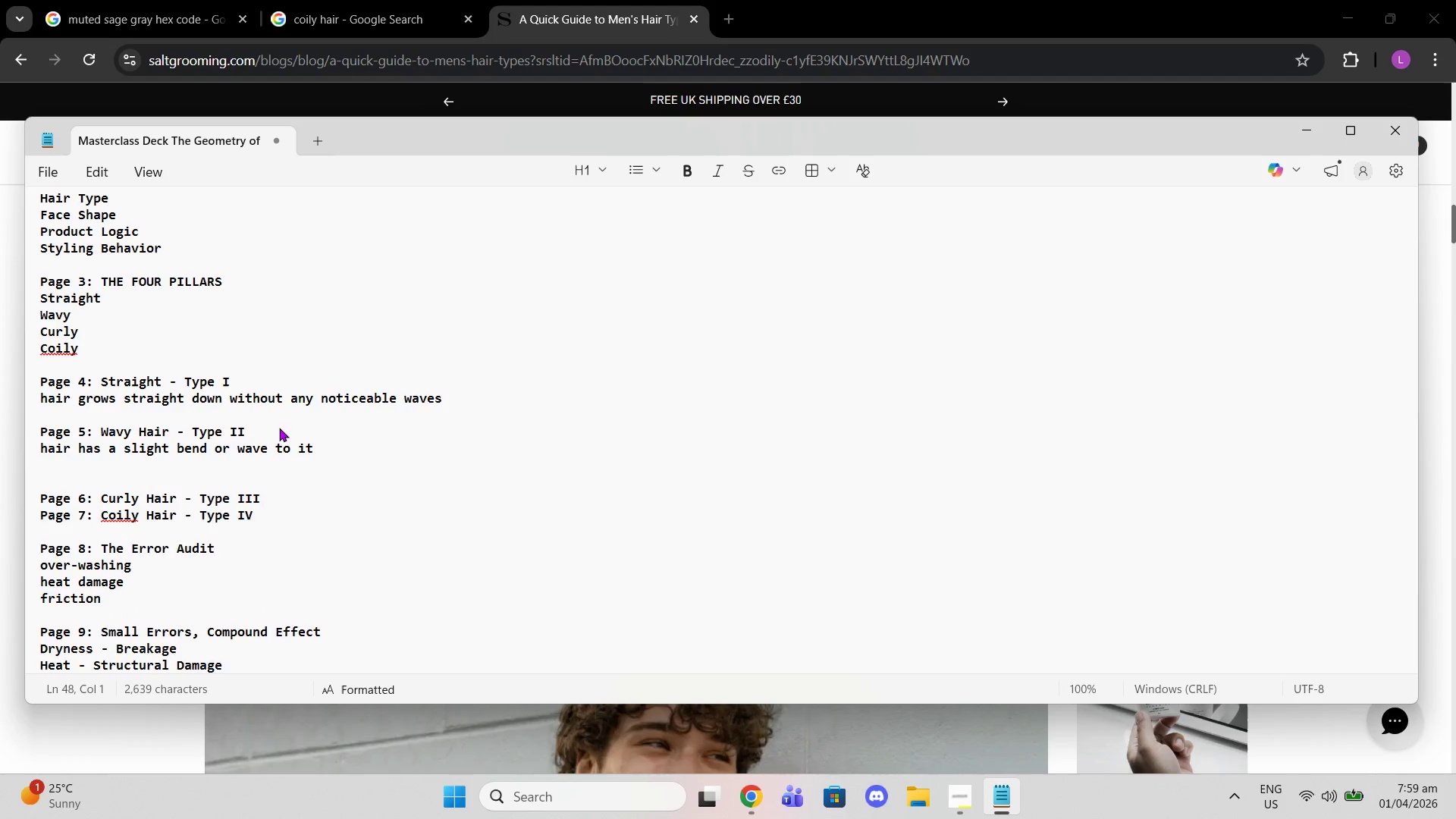 
key(Backspace)
 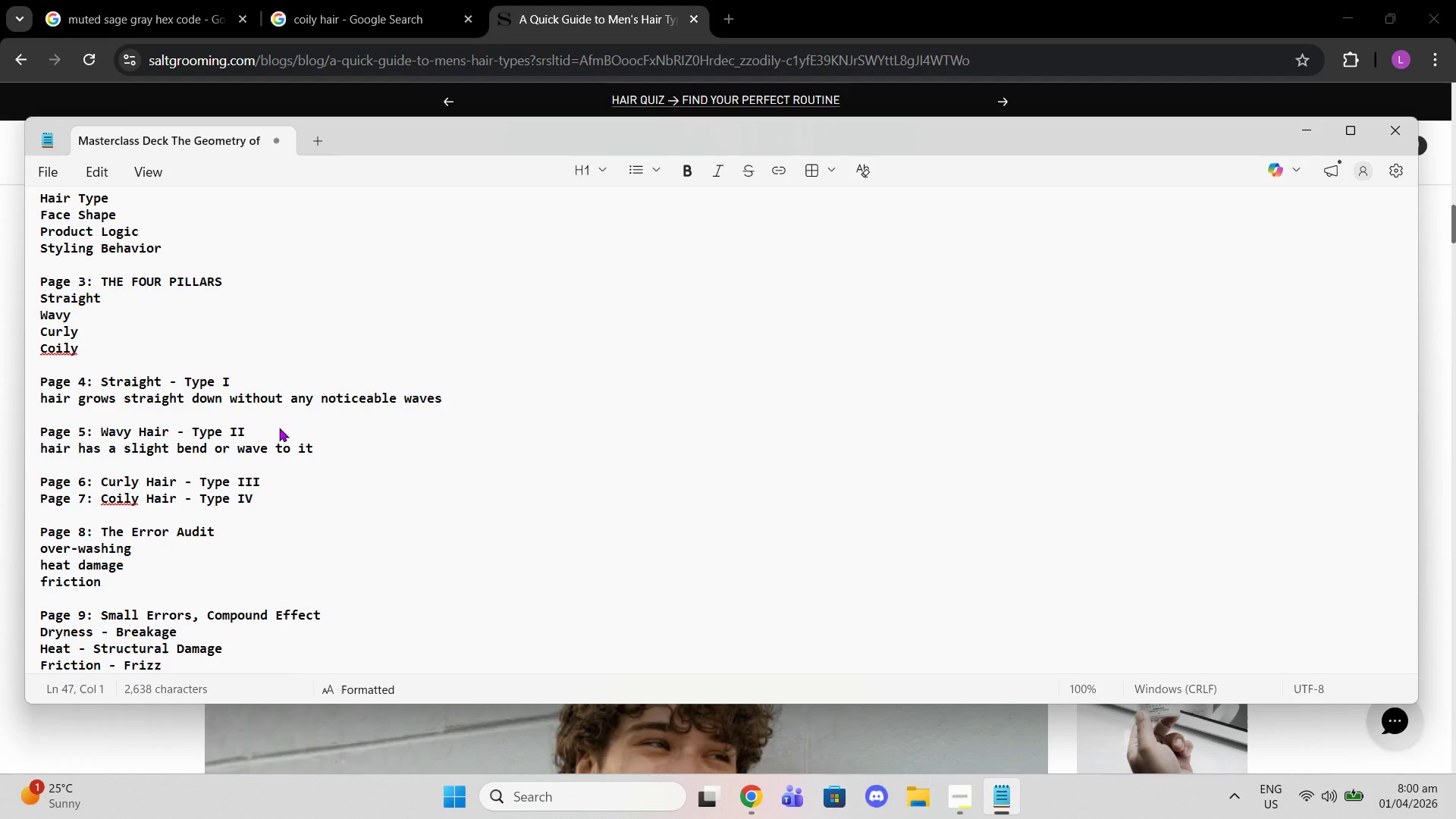 
key(Control+ControlRight)
 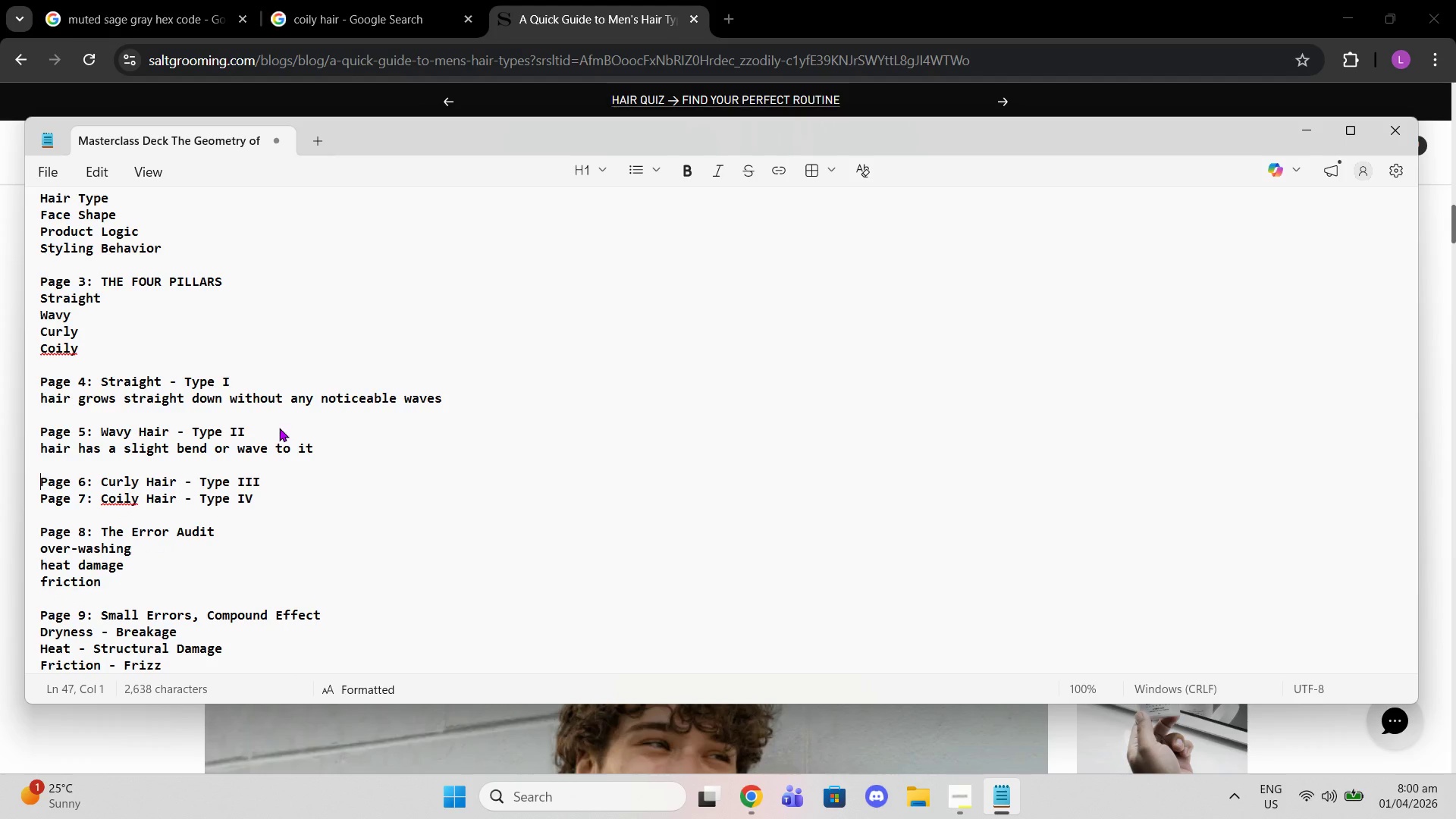 
key(ArrowLeft)
 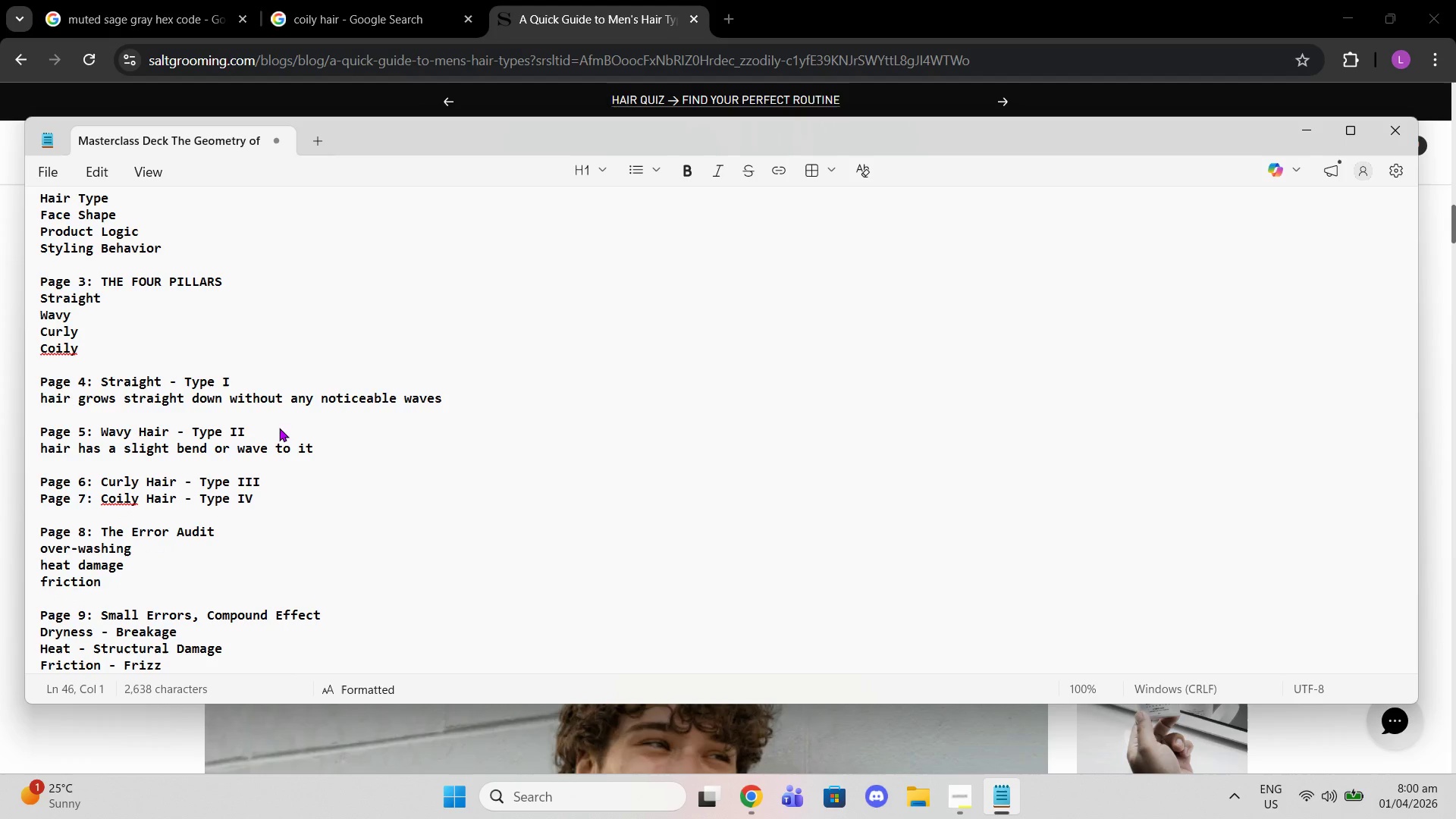 
key(ArrowDown)
 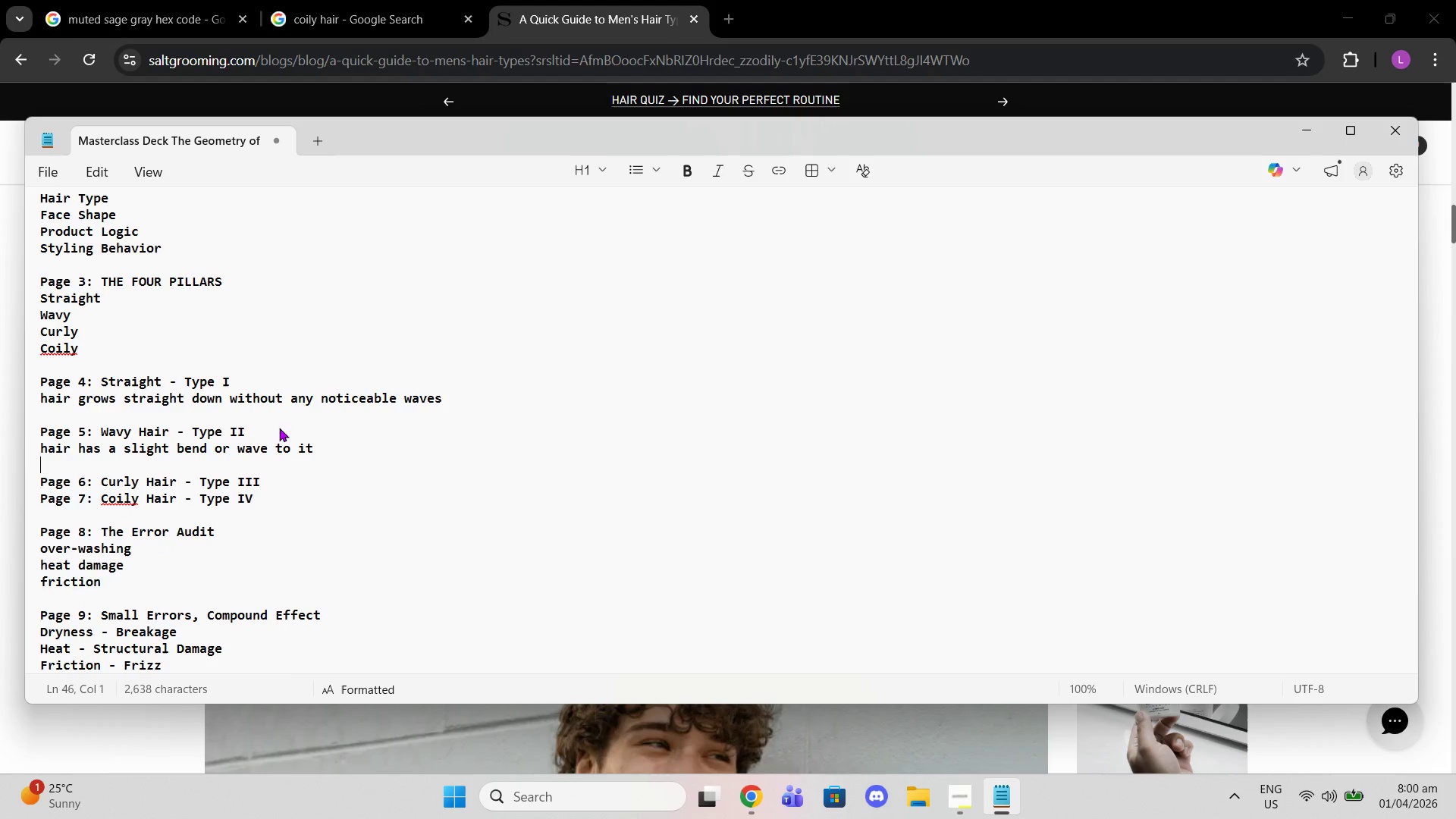 
key(ArrowLeft)
 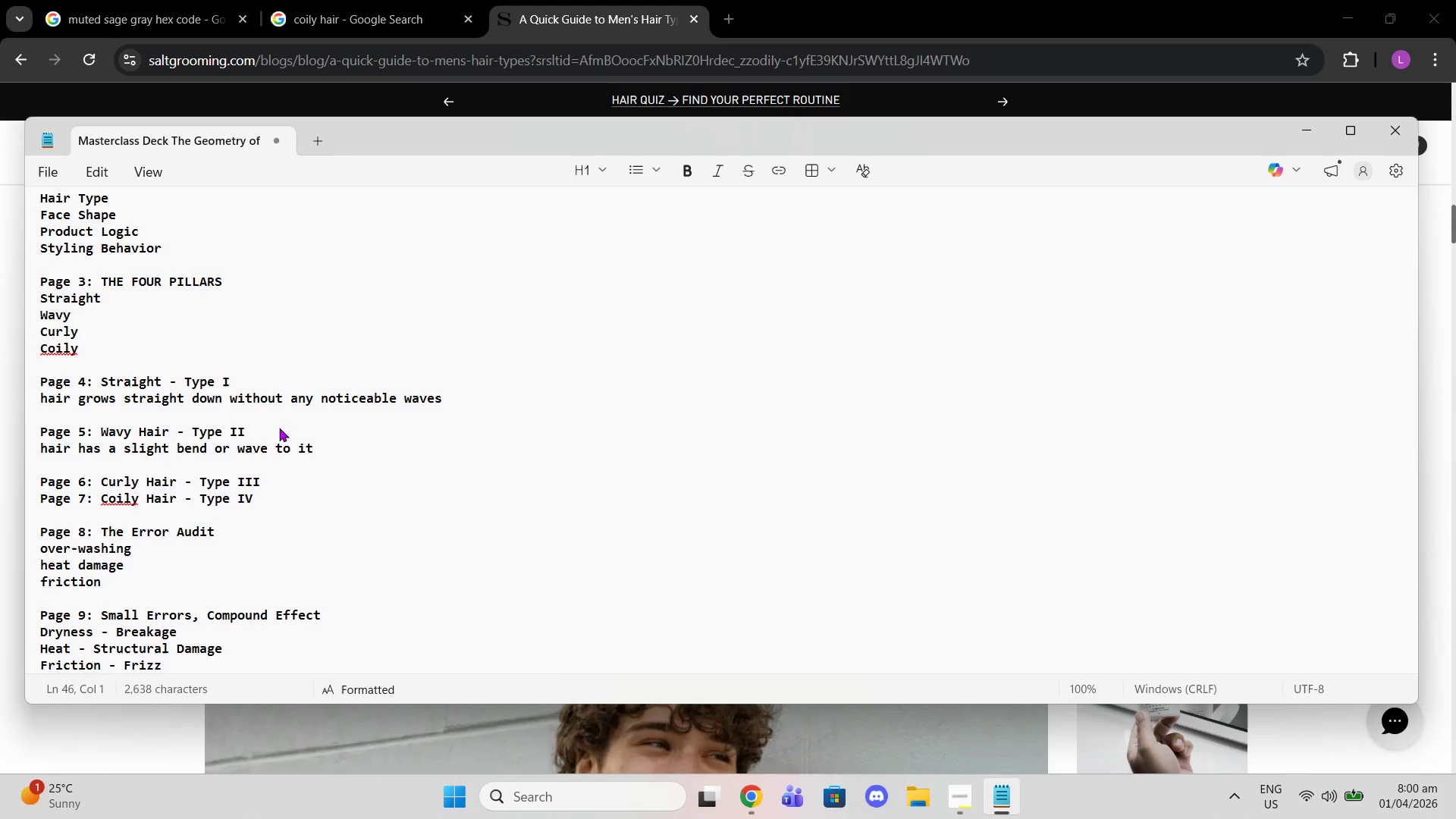 
hold_key(key=ArrowRight, duration=1.36)
 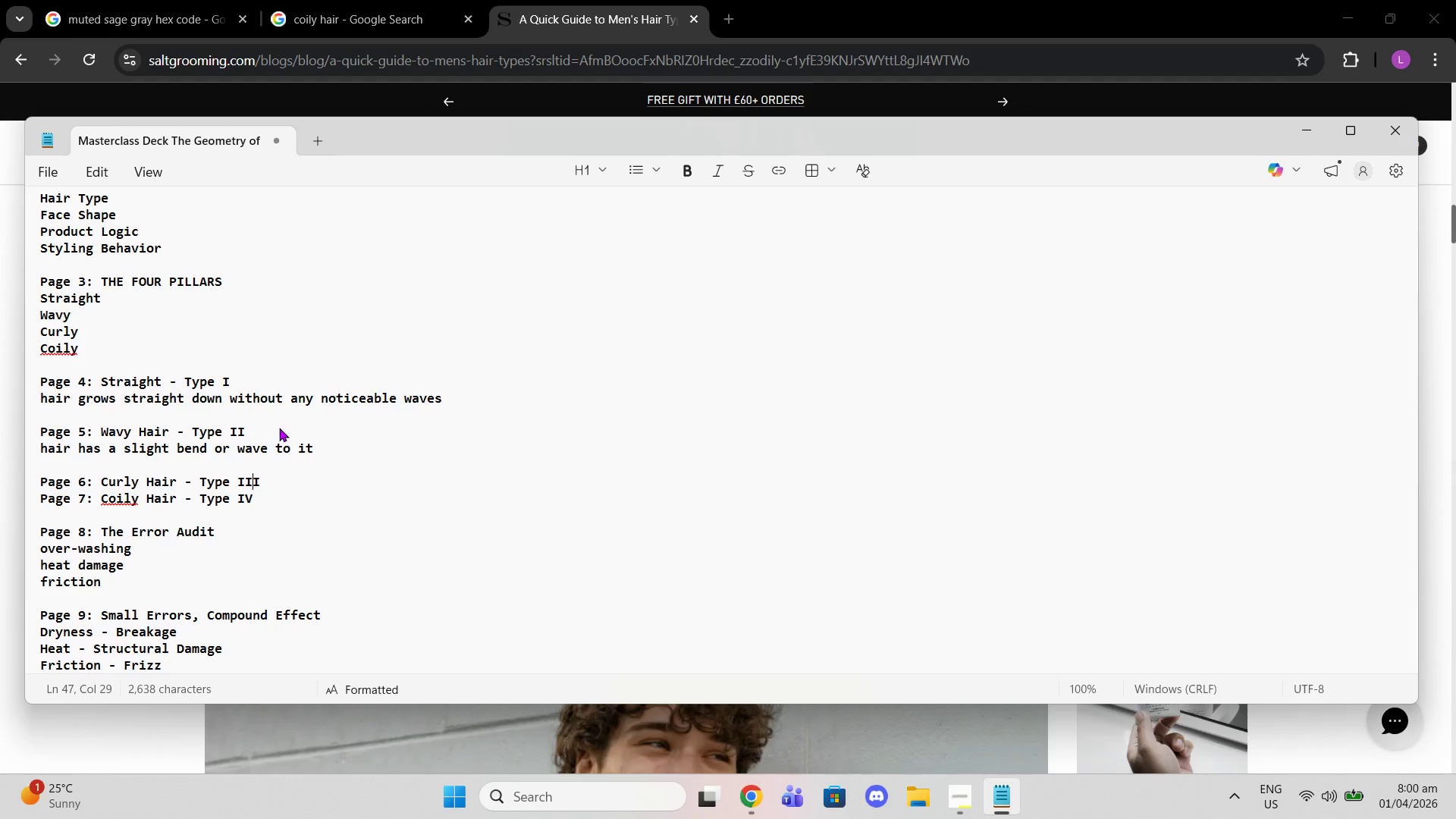 
key(ArrowRight)
 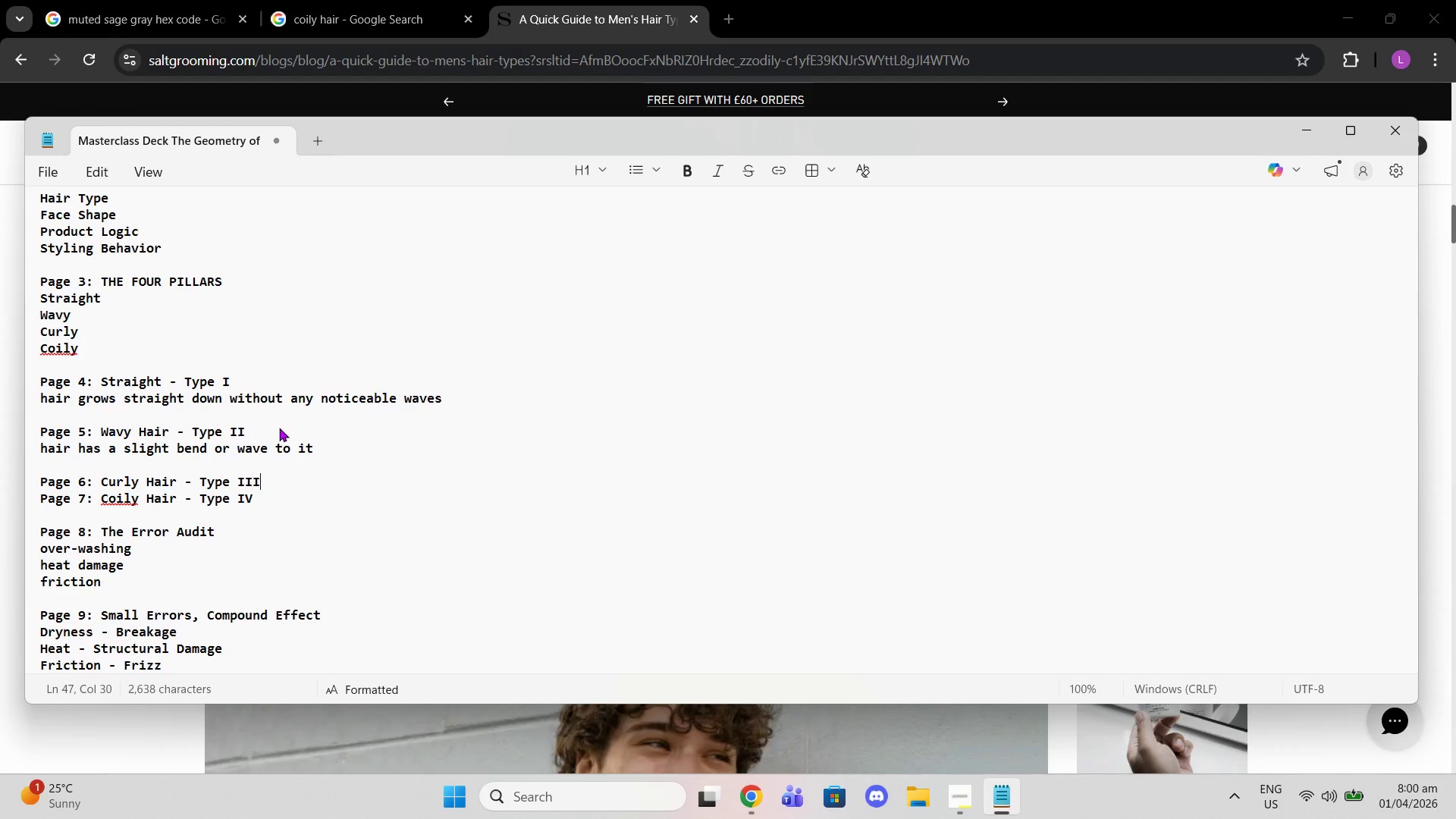 
key(ArrowRight)
 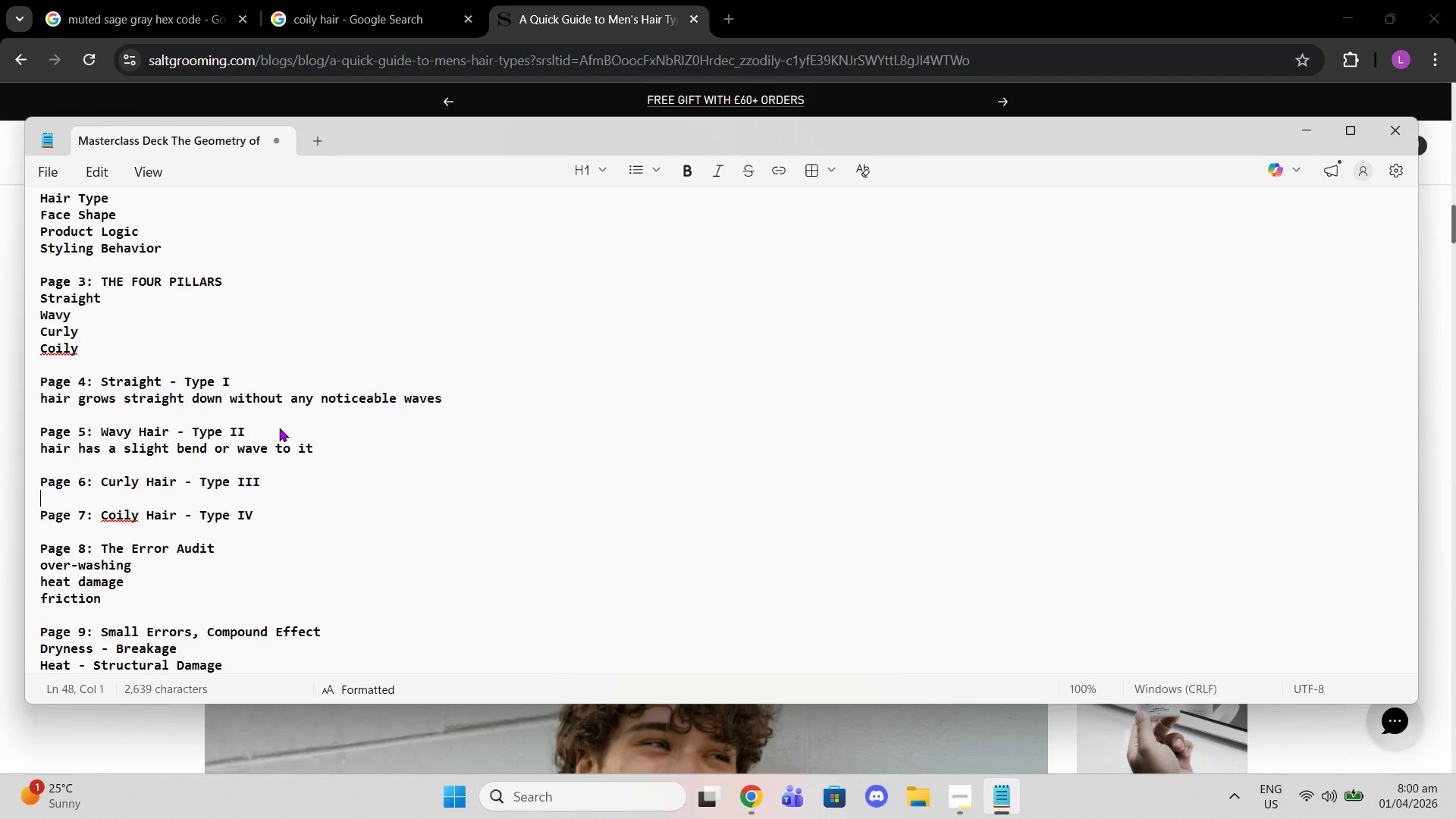 
key(Enter)
 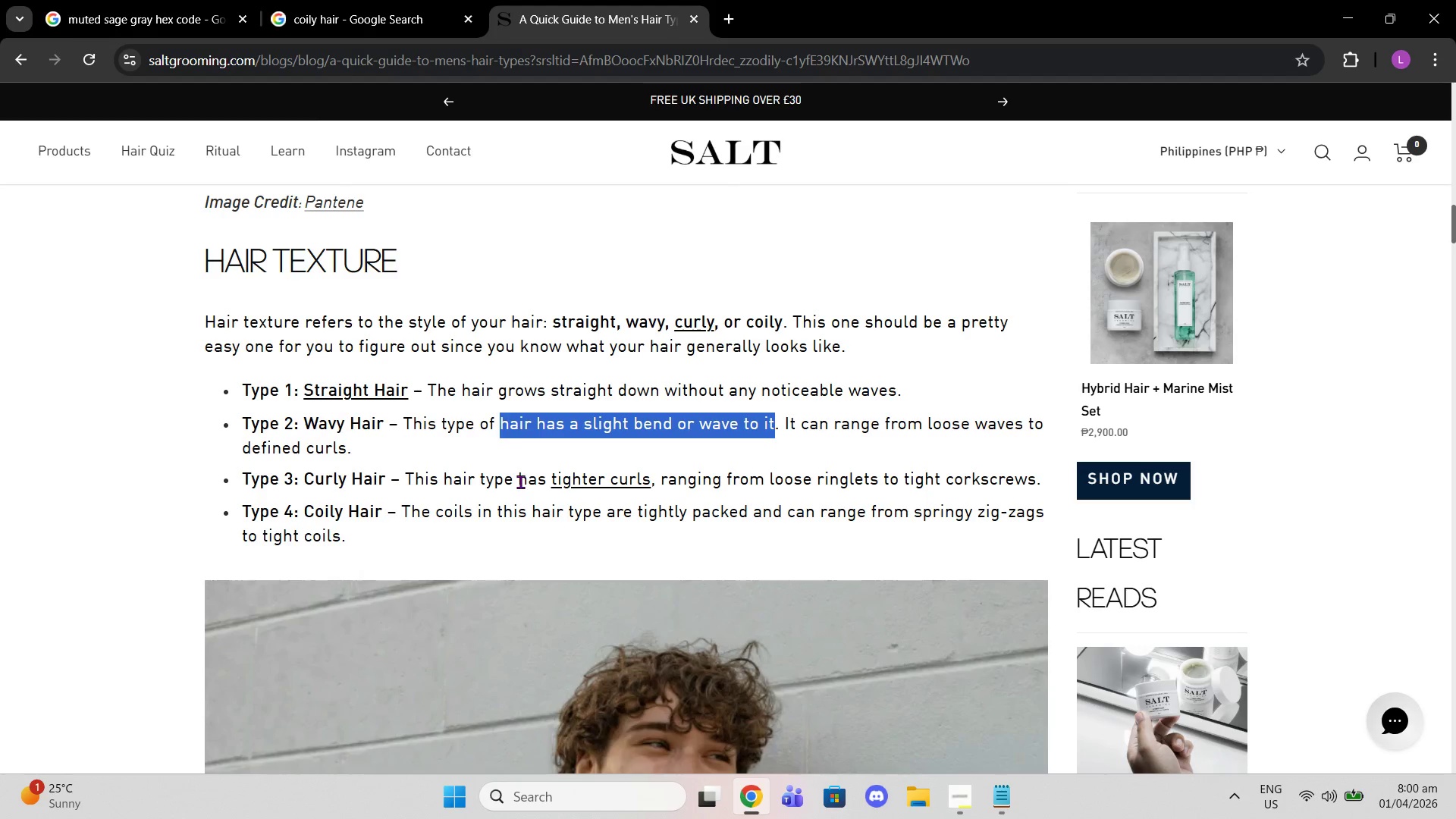 
wait(5.61)
 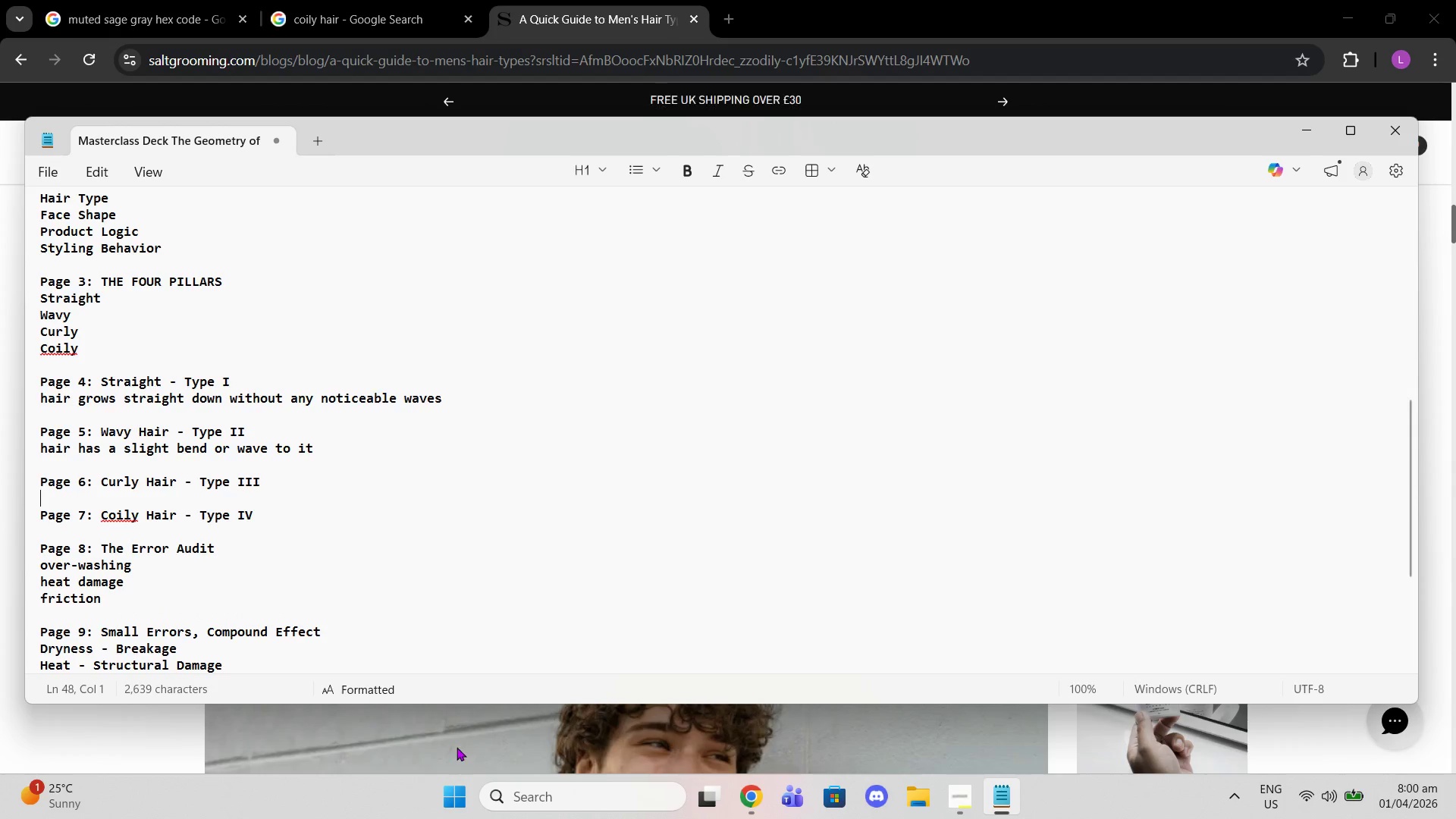 
left_click_drag(start_coordinate=[445, 481], to_coordinate=[648, 485])
 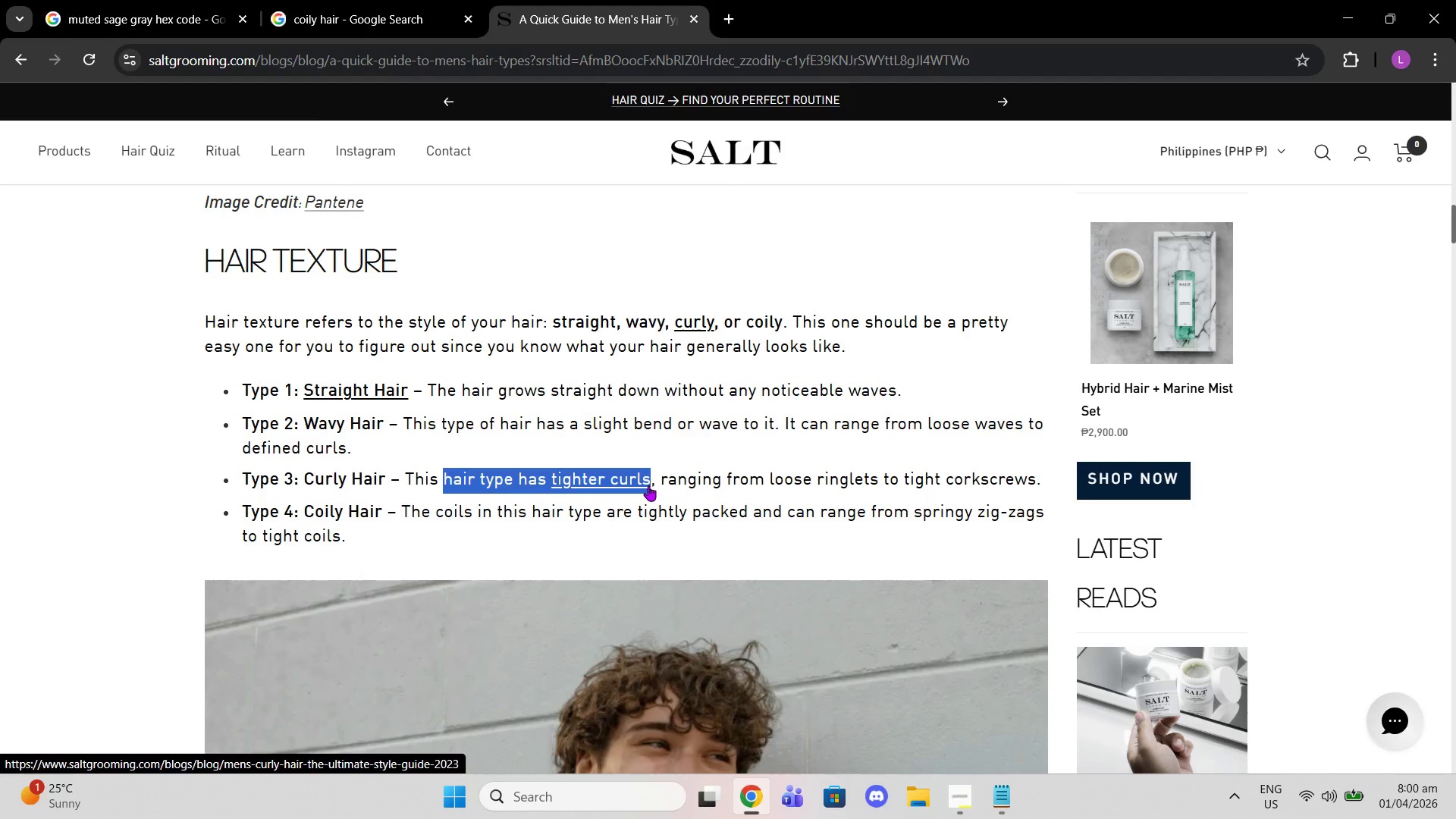 
key(Control+C)
 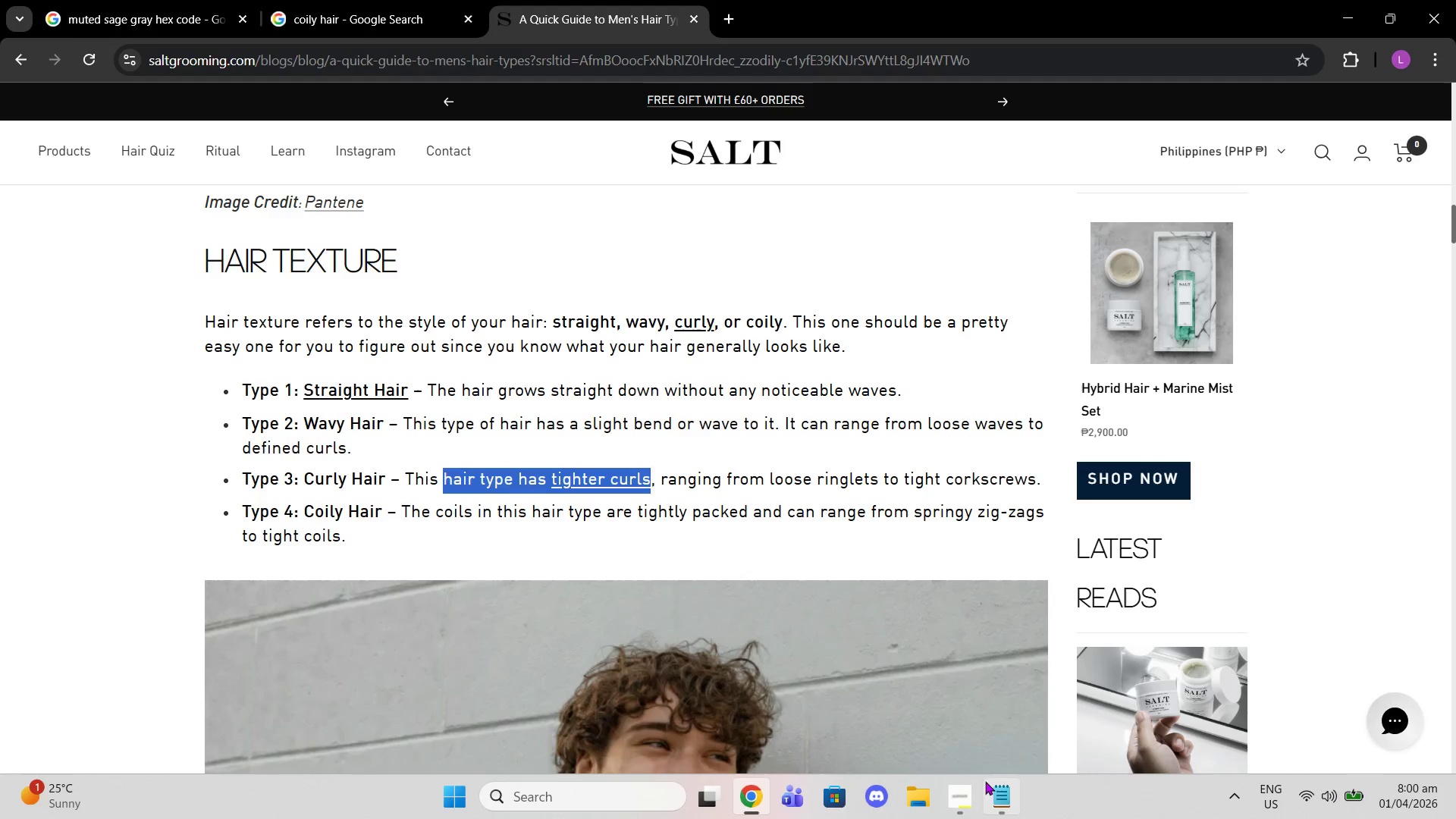 
left_click_drag(start_coordinate=[1009, 791], to_coordinate=[1013, 792])
 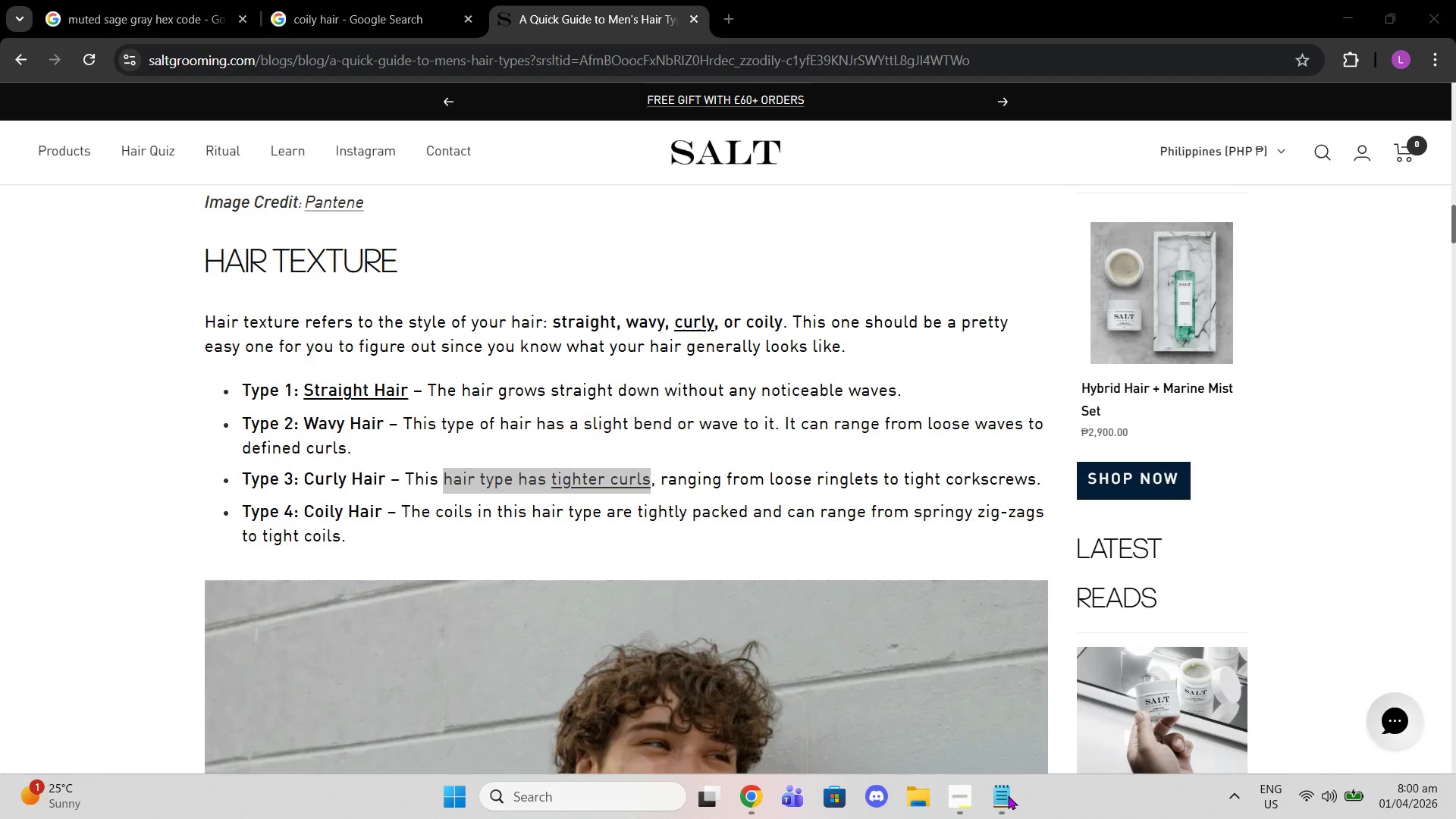 
left_click([1010, 801])
 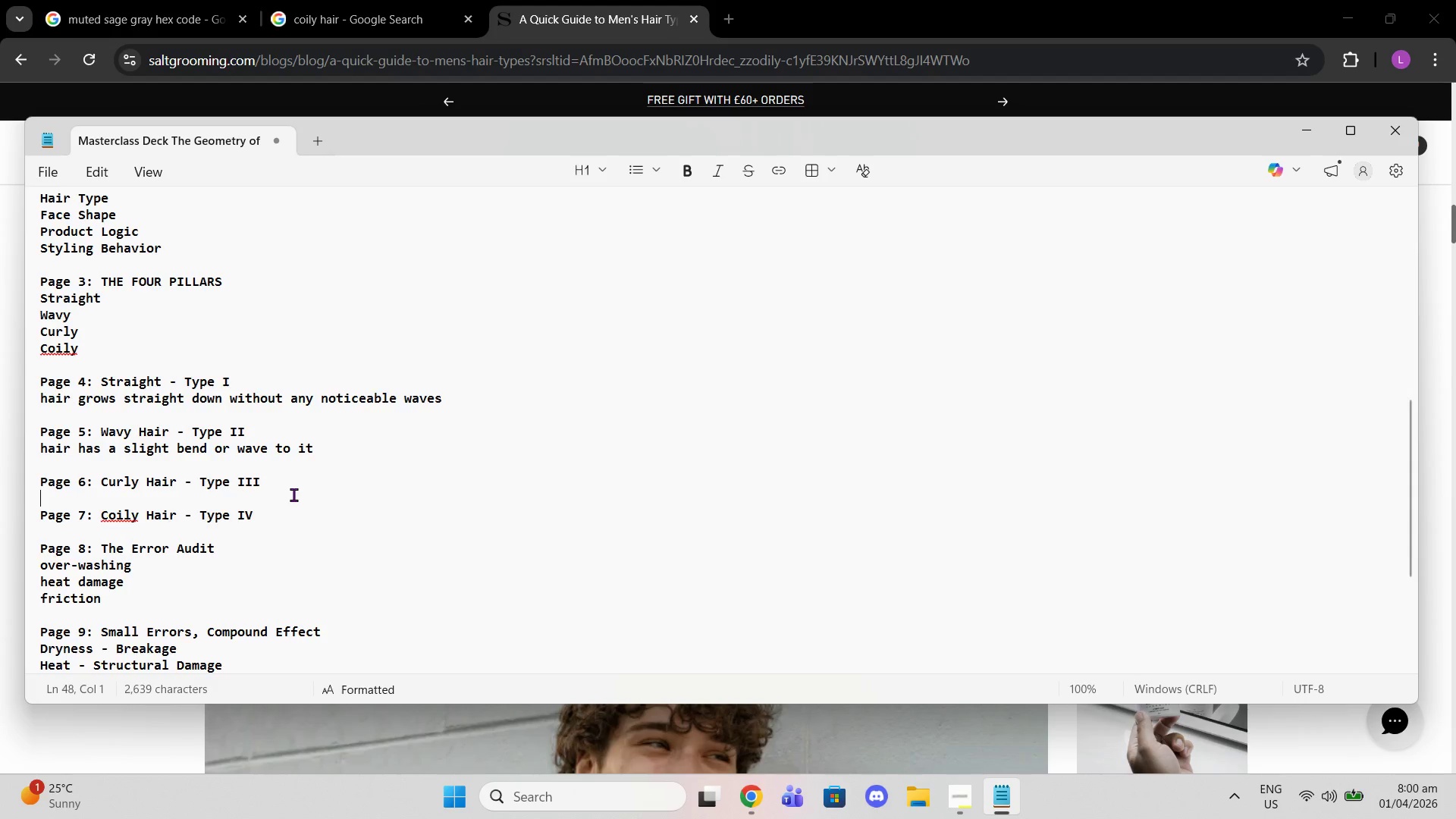 
key(Control+V)
 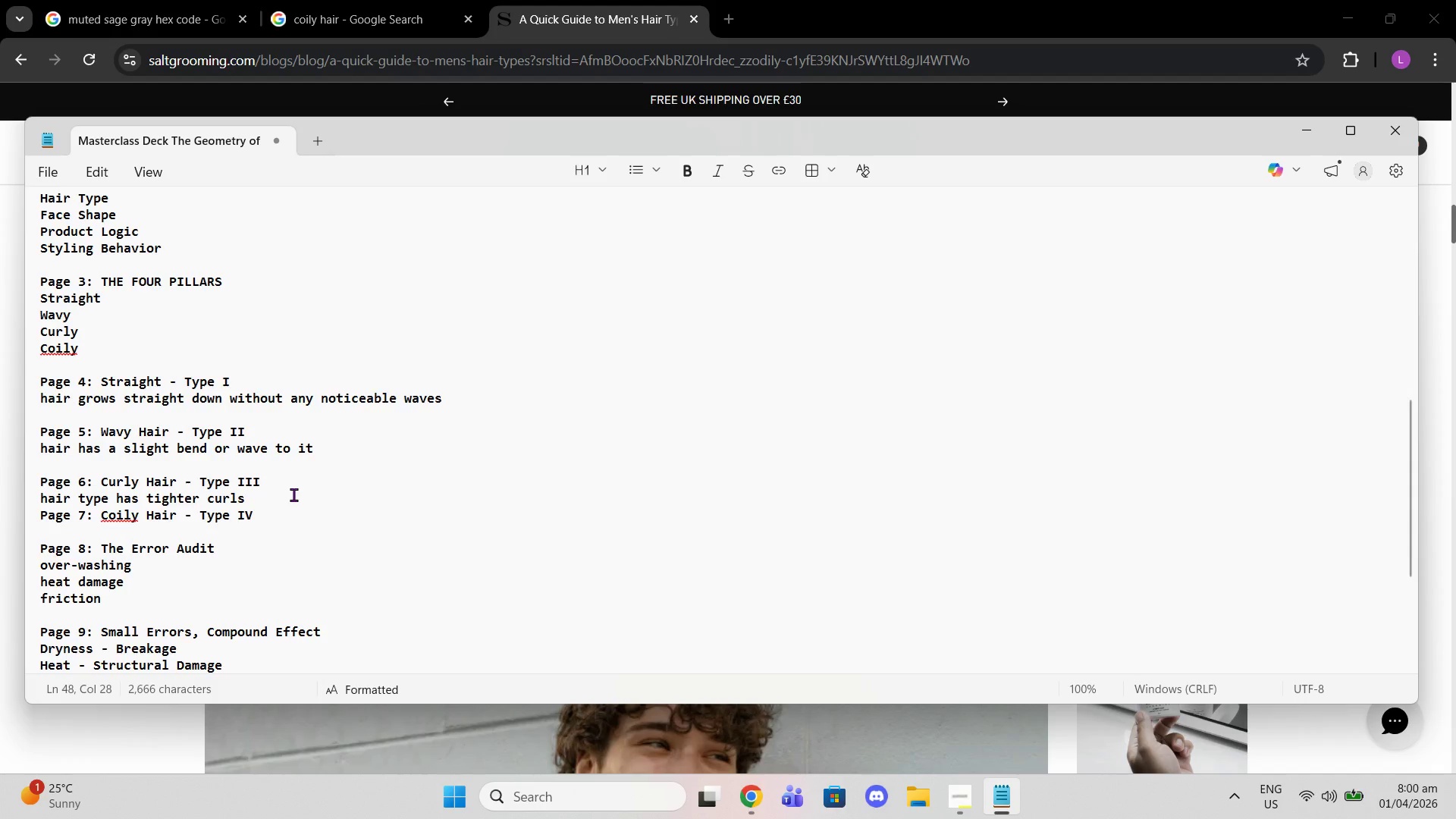 
key(Enter)
 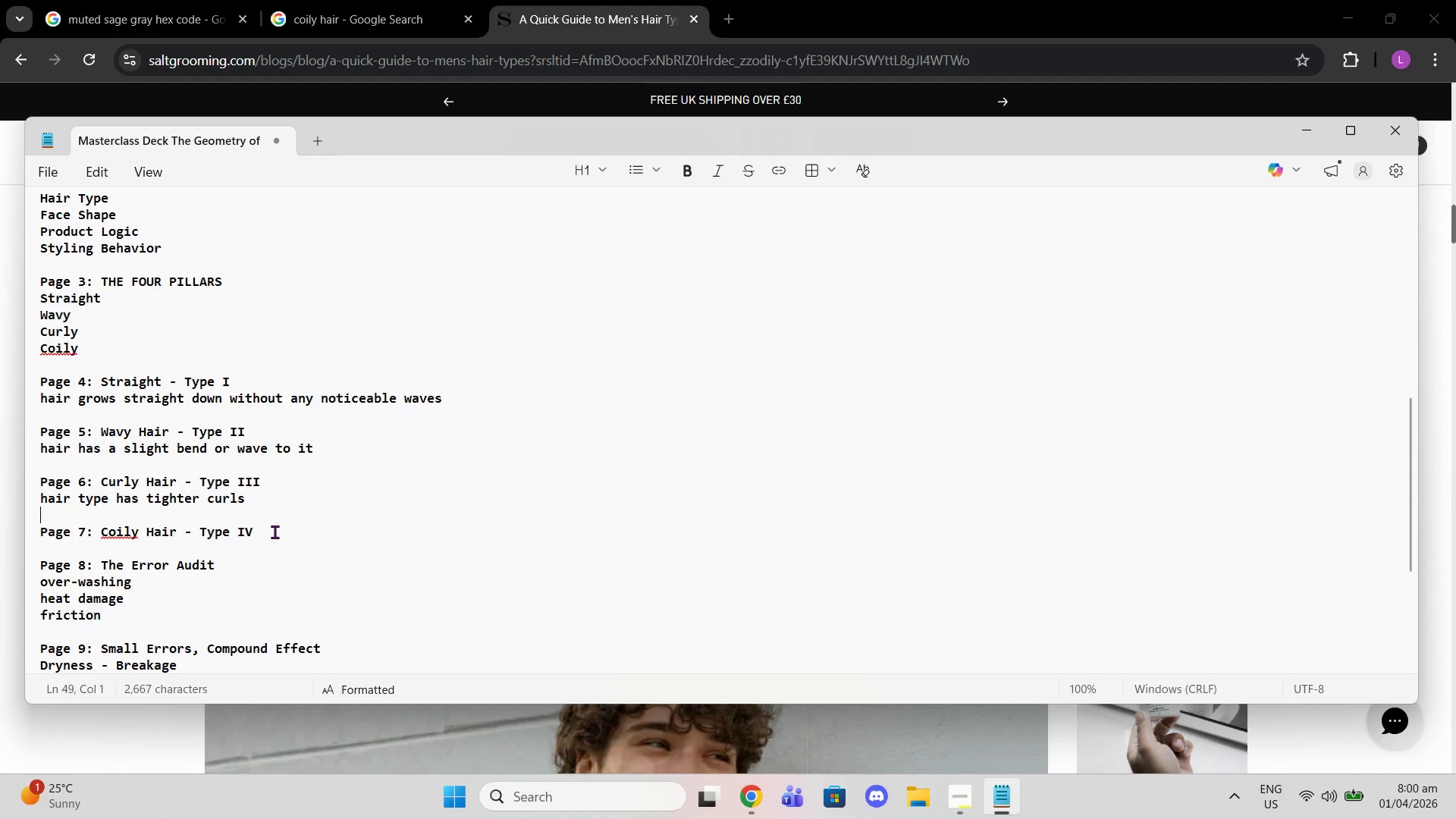 
double_click([275, 532])
 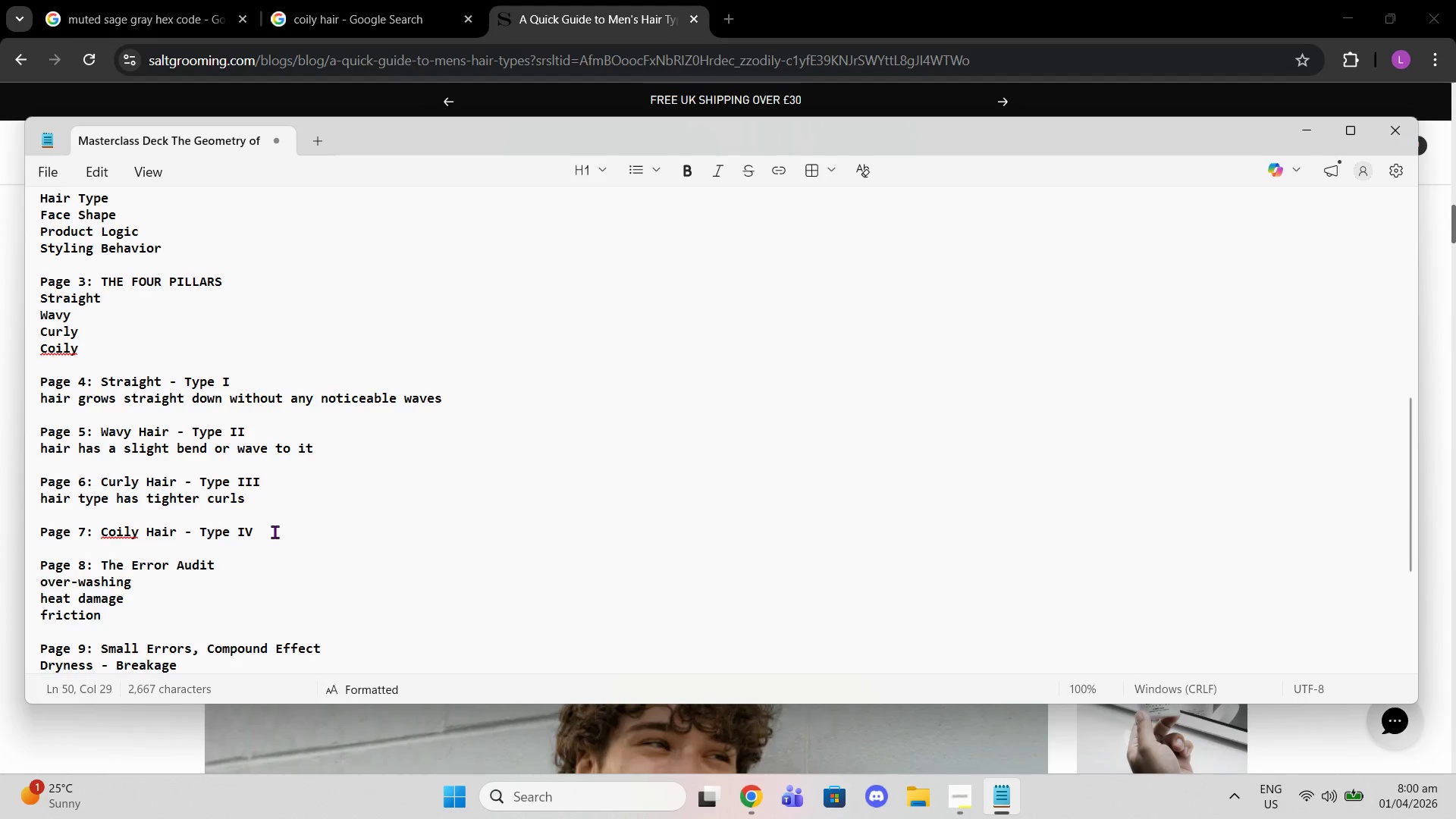 
key(Enter)
 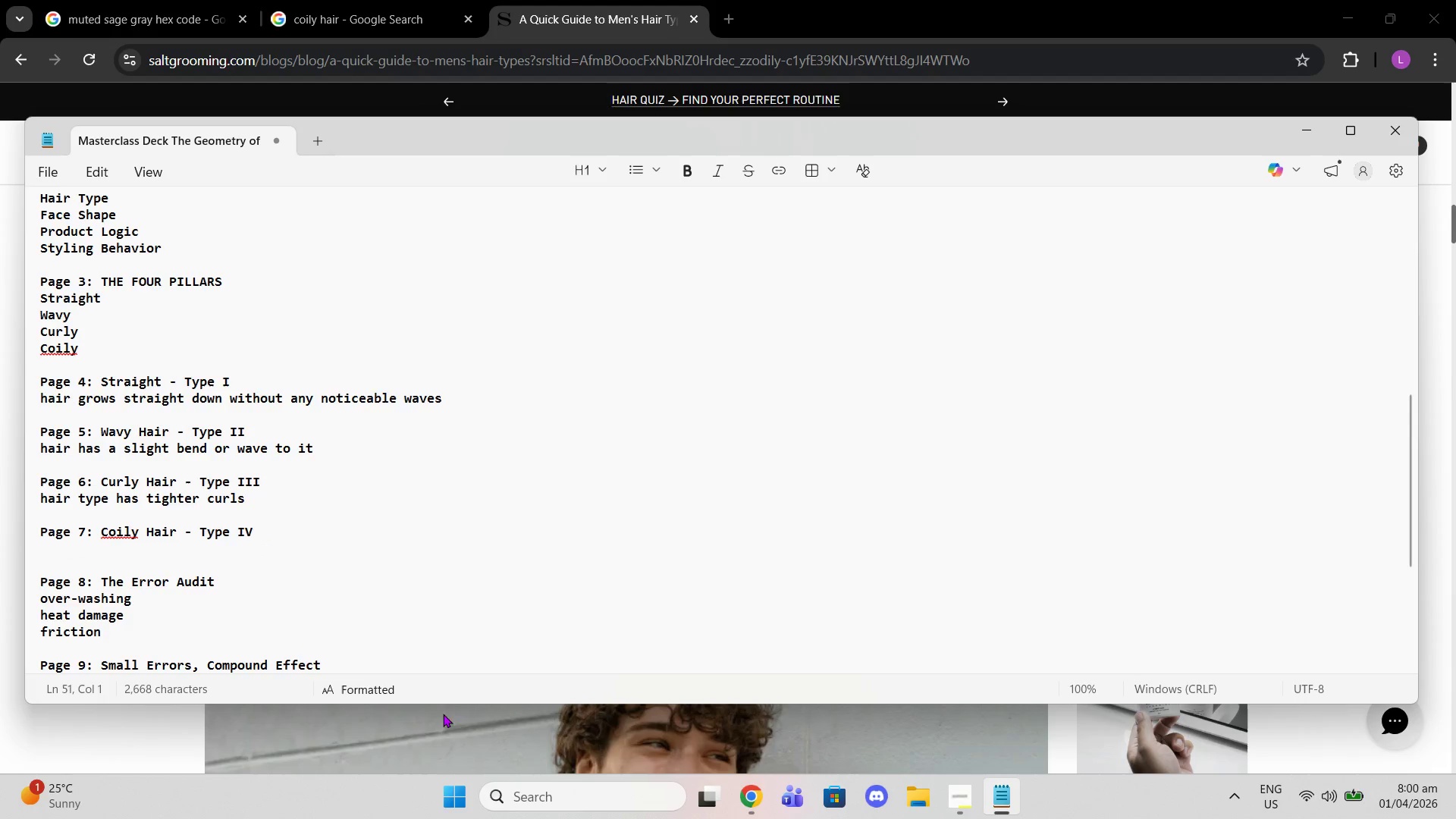 
left_click([457, 733])
 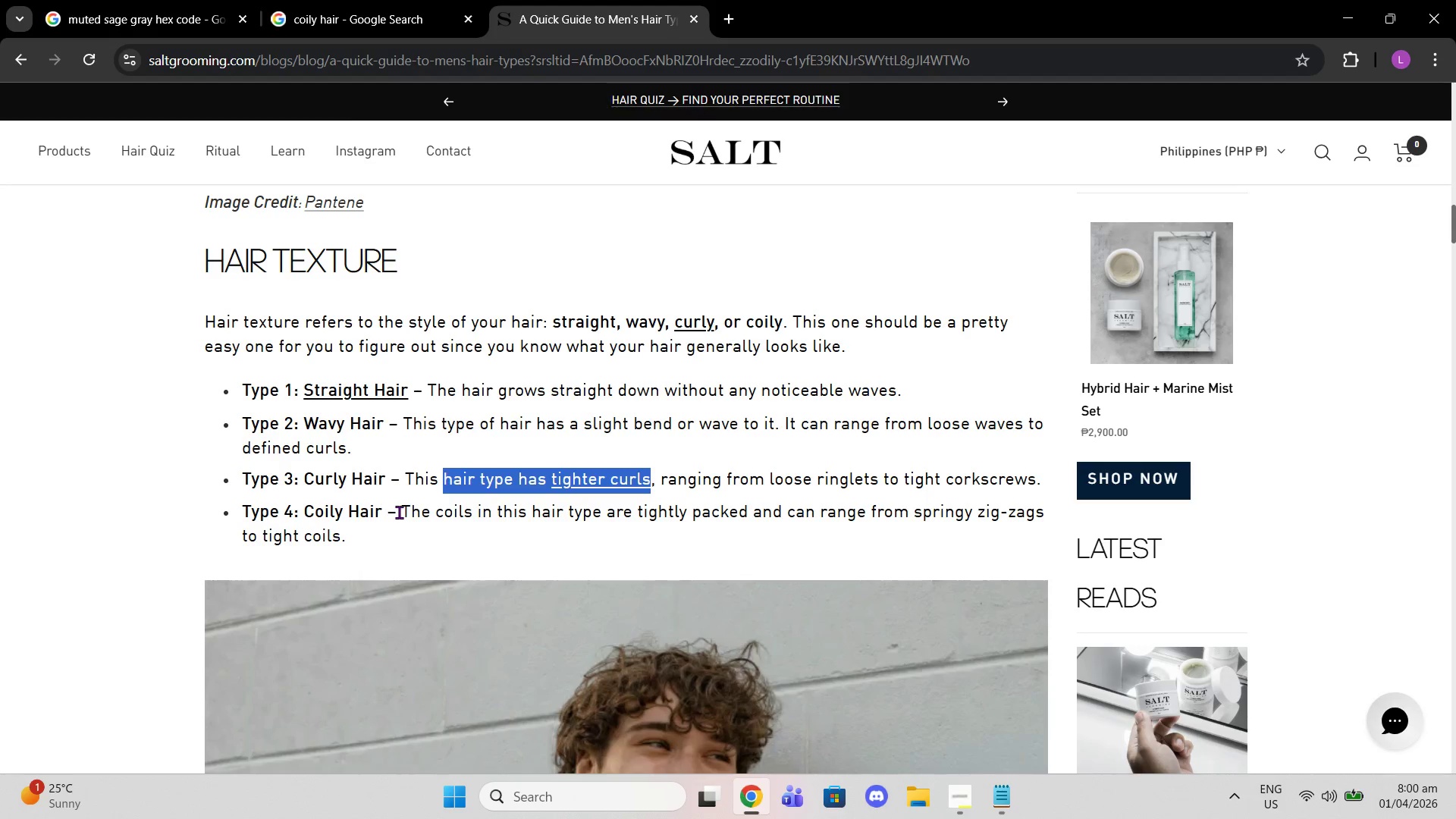 
left_click_drag(start_coordinate=[400, 512], to_coordinate=[405, 513])
 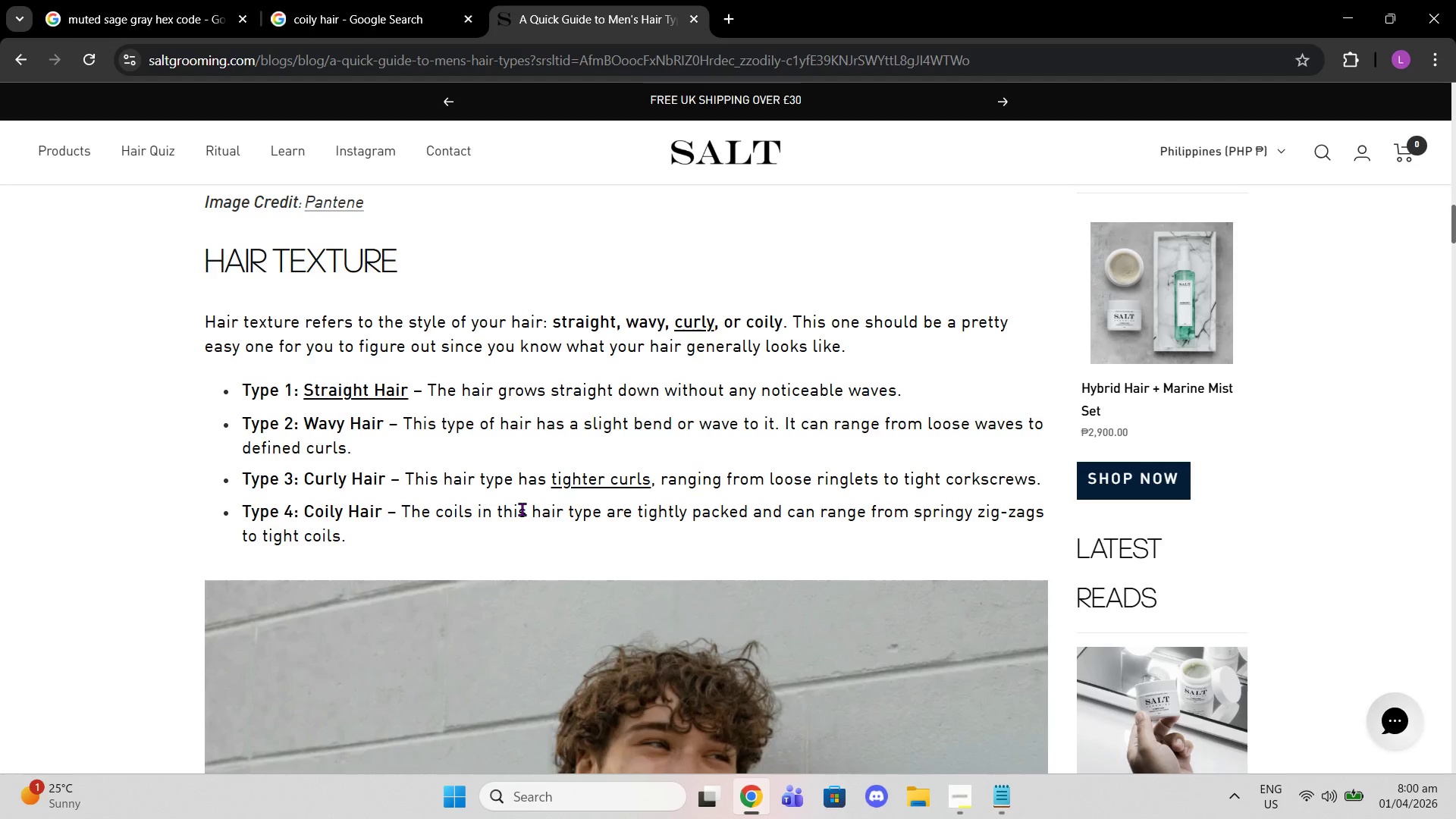 
left_click_drag(start_coordinate=[403, 511], to_coordinate=[744, 515])
 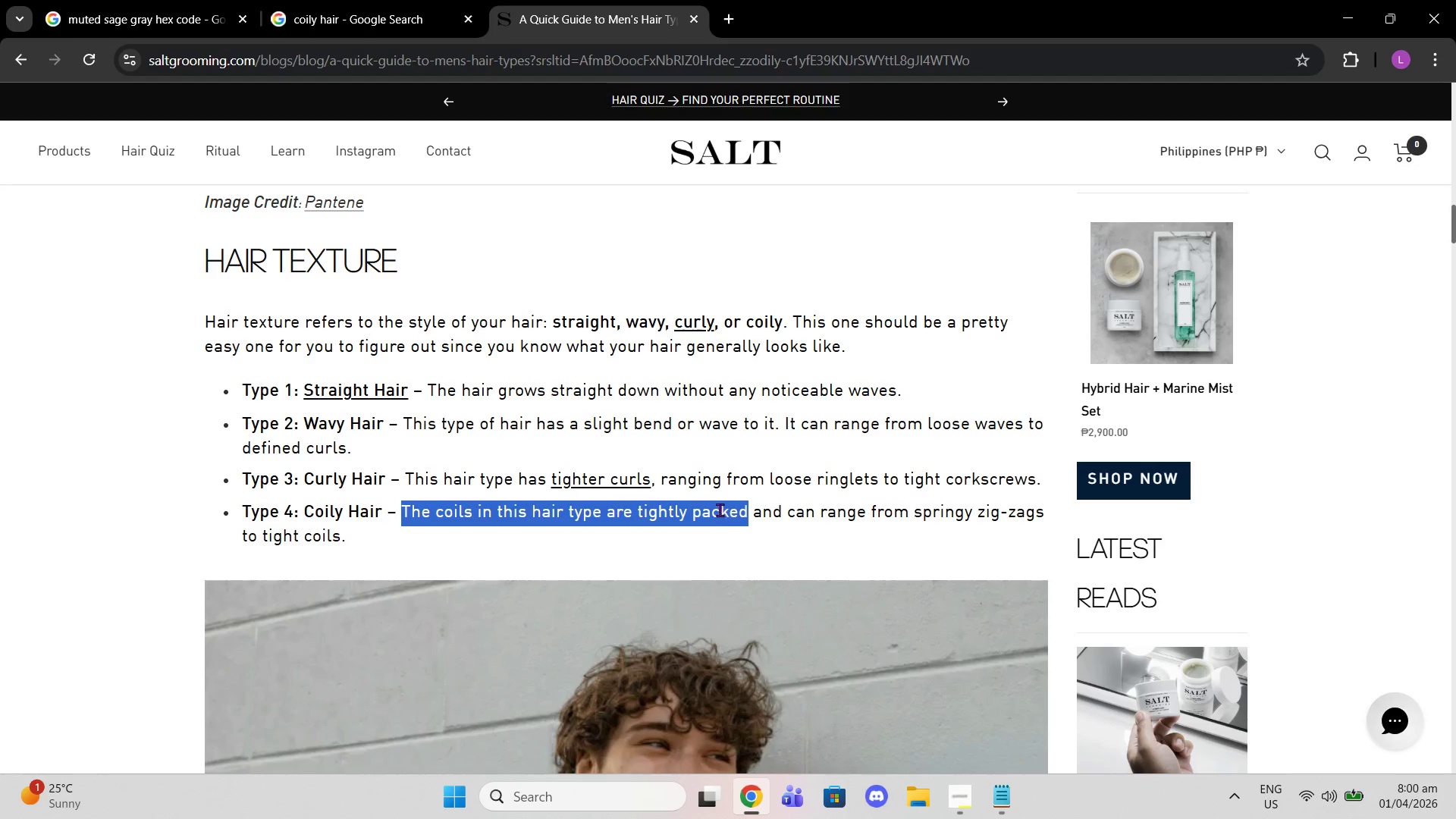 
right_click([720, 510])
 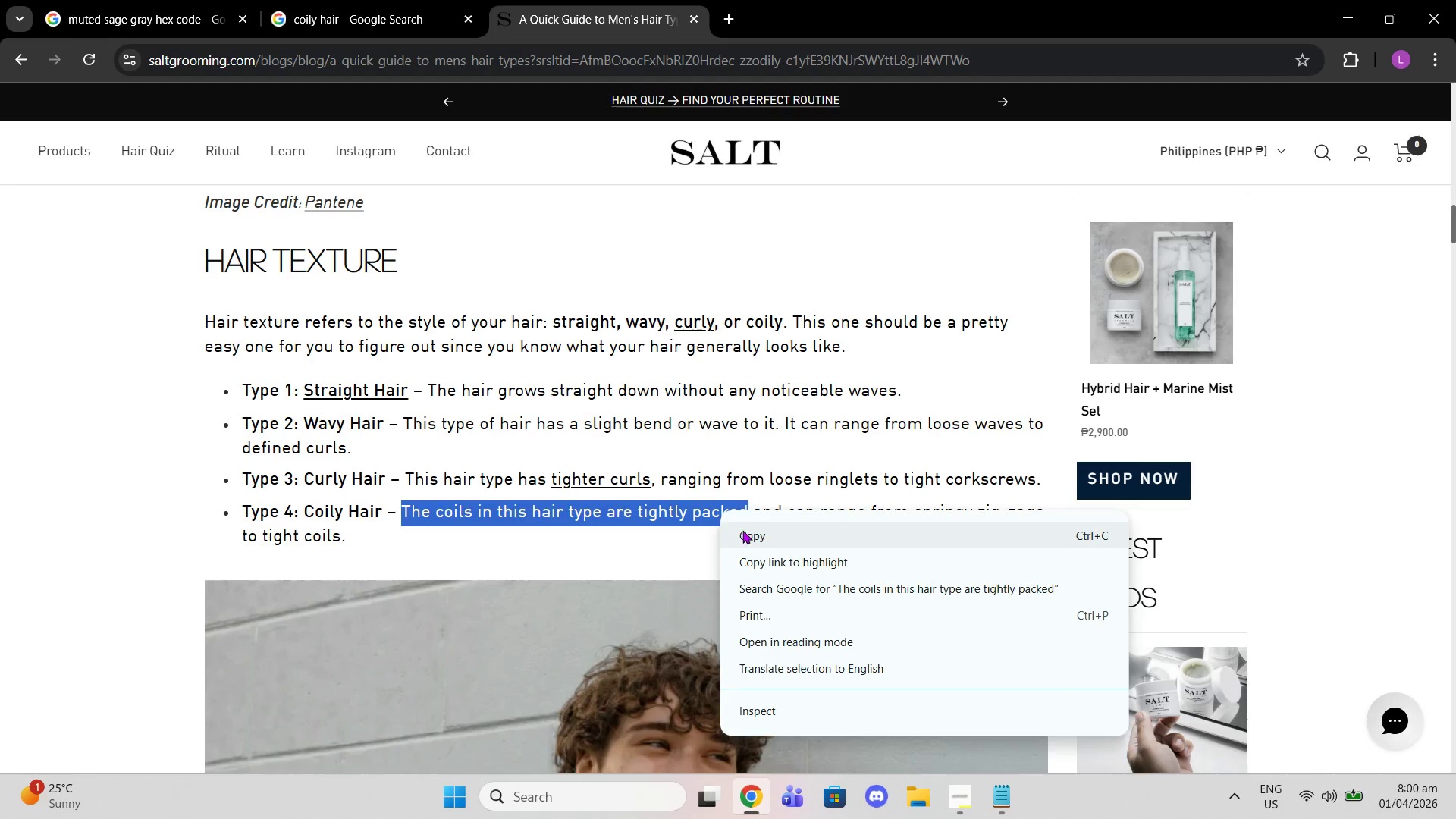 
left_click([748, 539])
 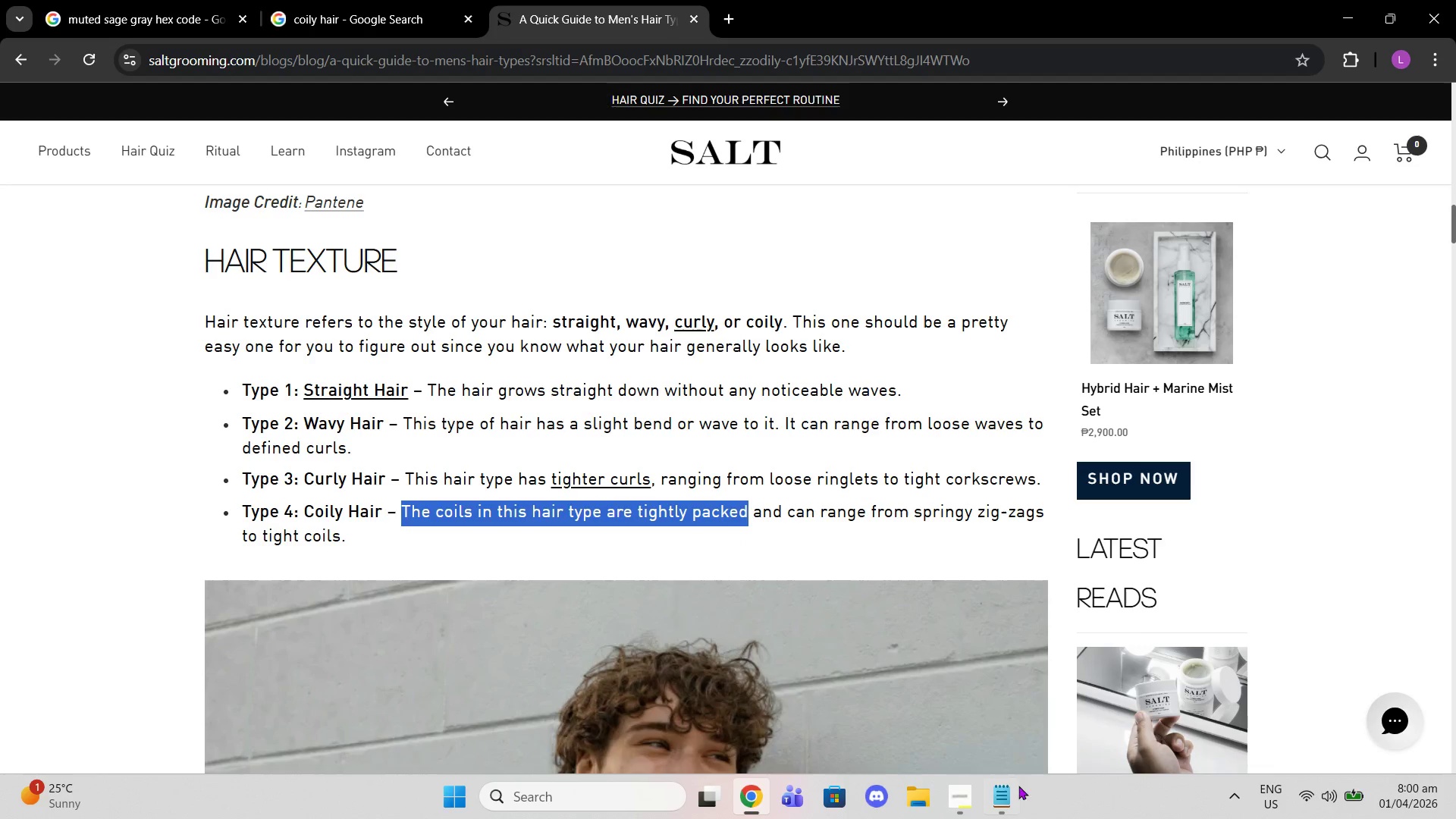 
left_click([1000, 786])
 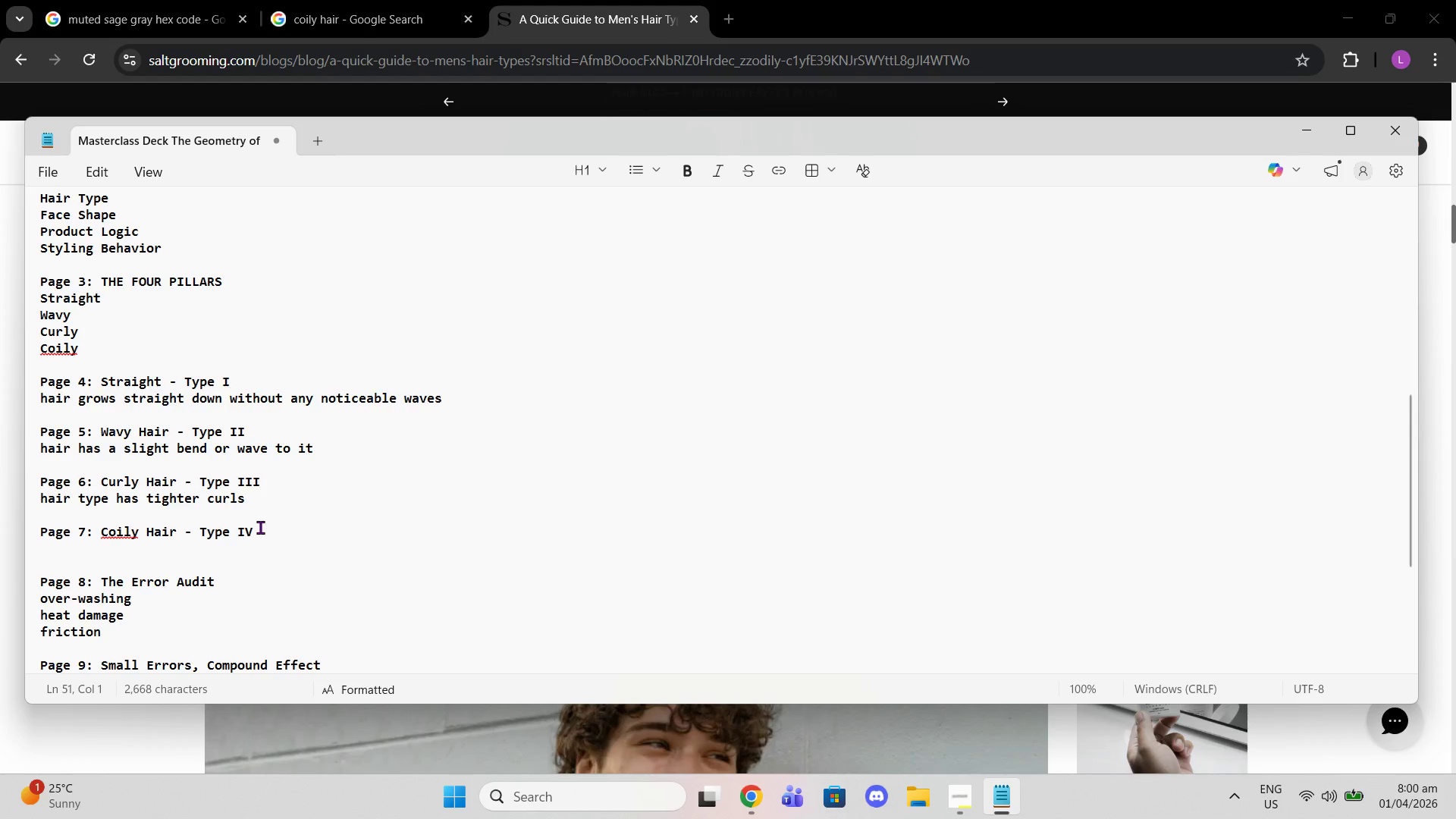 
key(Control+V)
 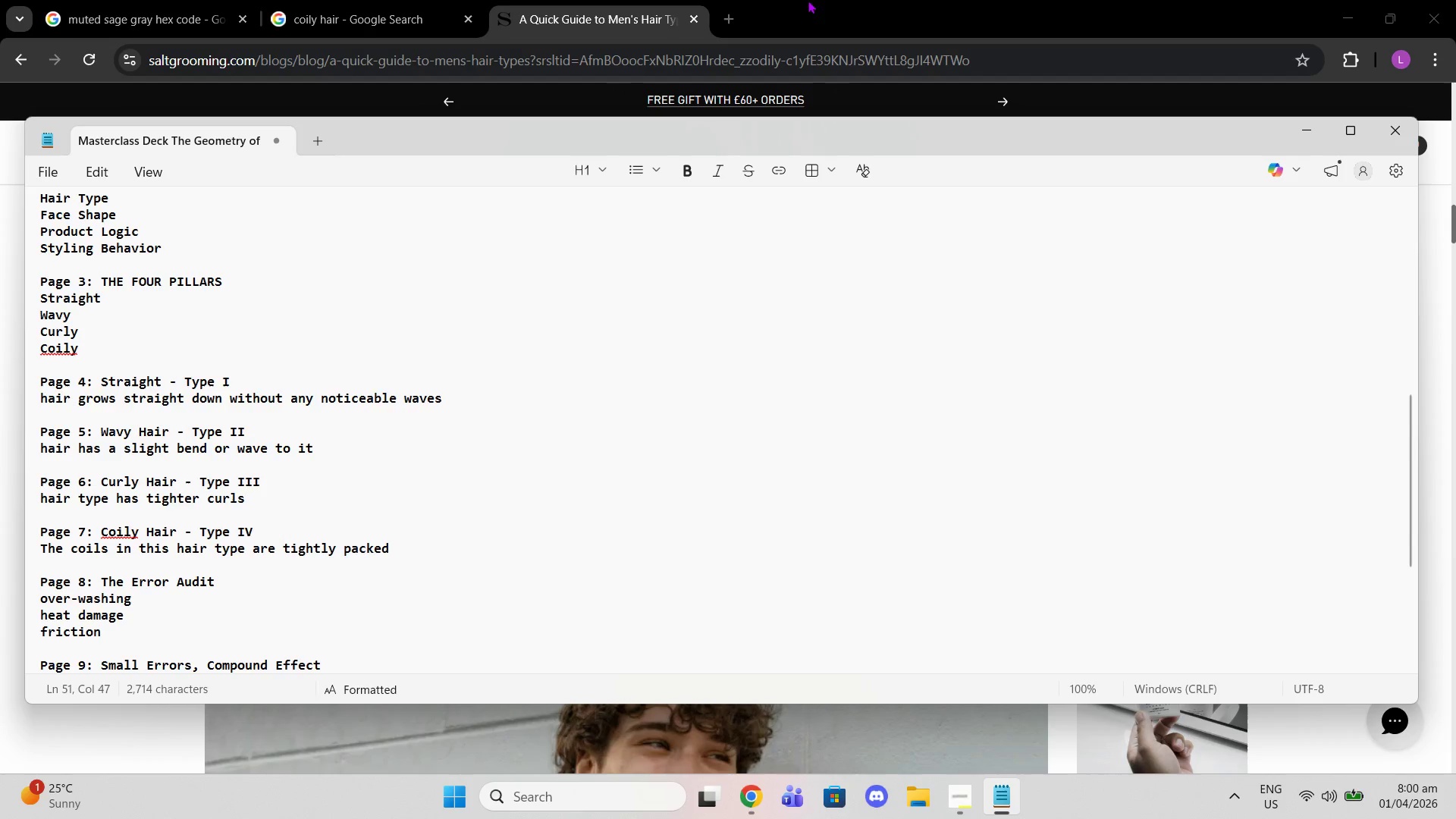 
left_click([842, 0])
 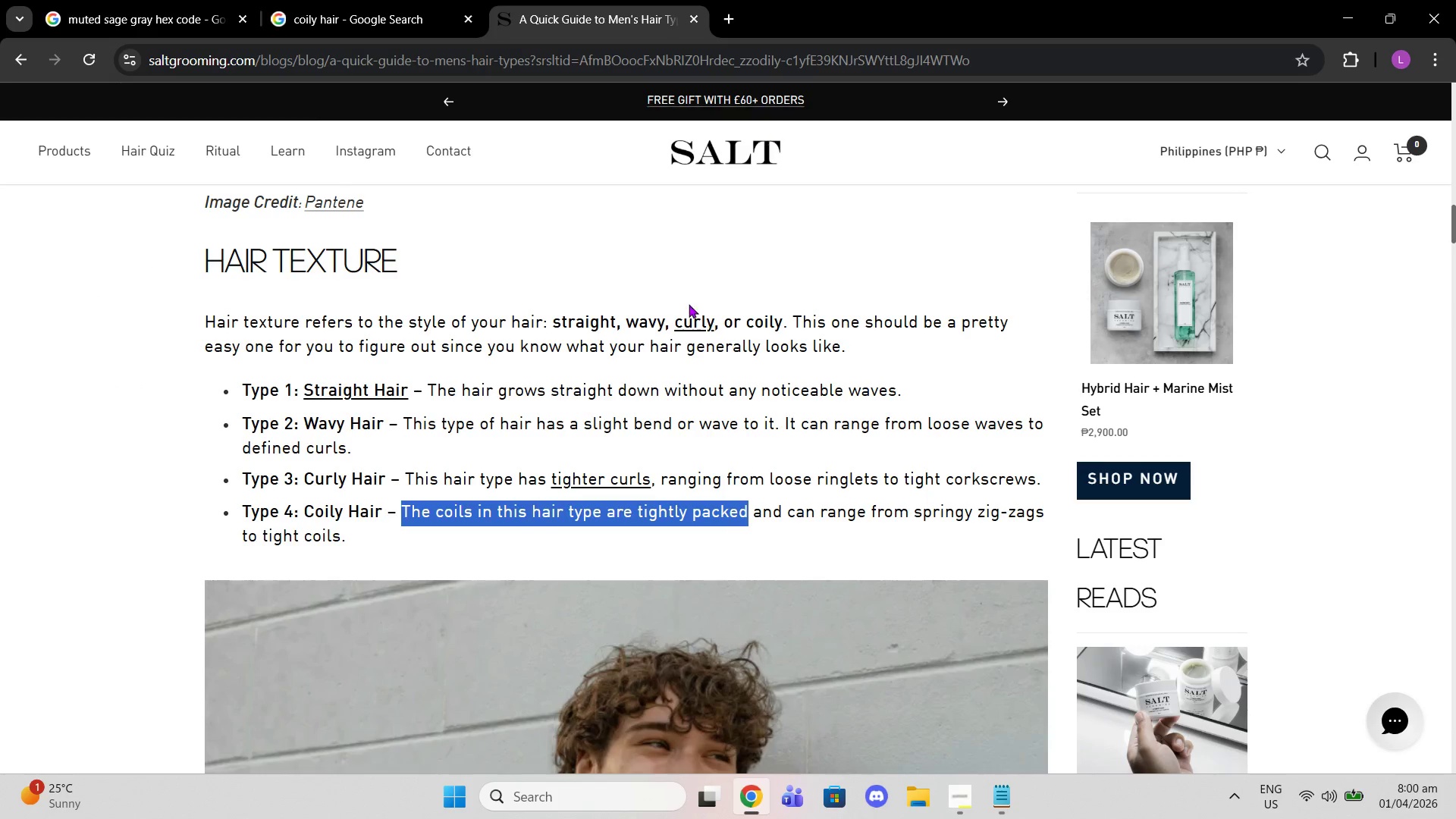 
scroll: coordinate [631, 463], scroll_direction: down, amount: 25.0
 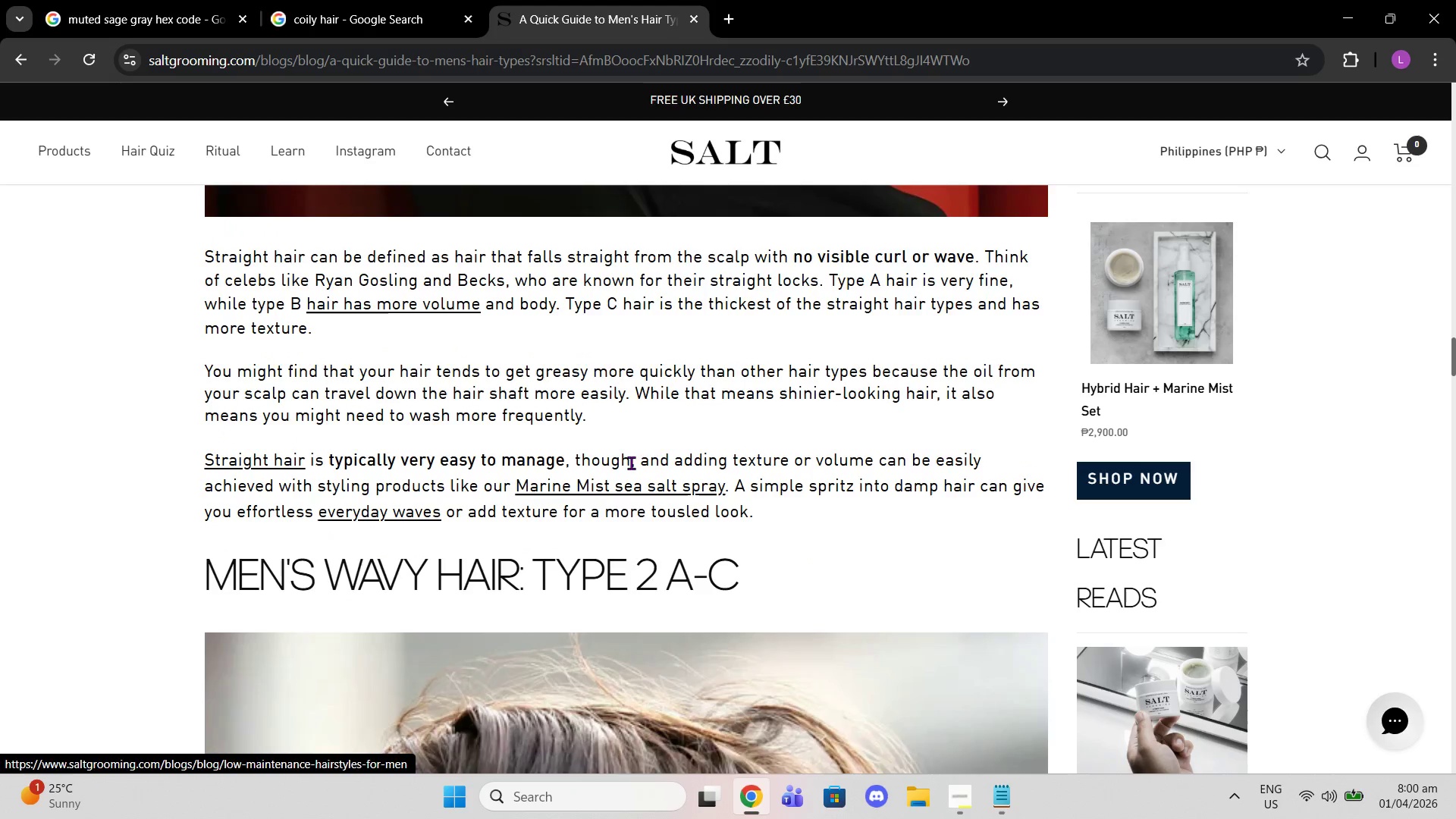 
scroll: coordinate [631, 463], scroll_direction: up, amount: 1.0
 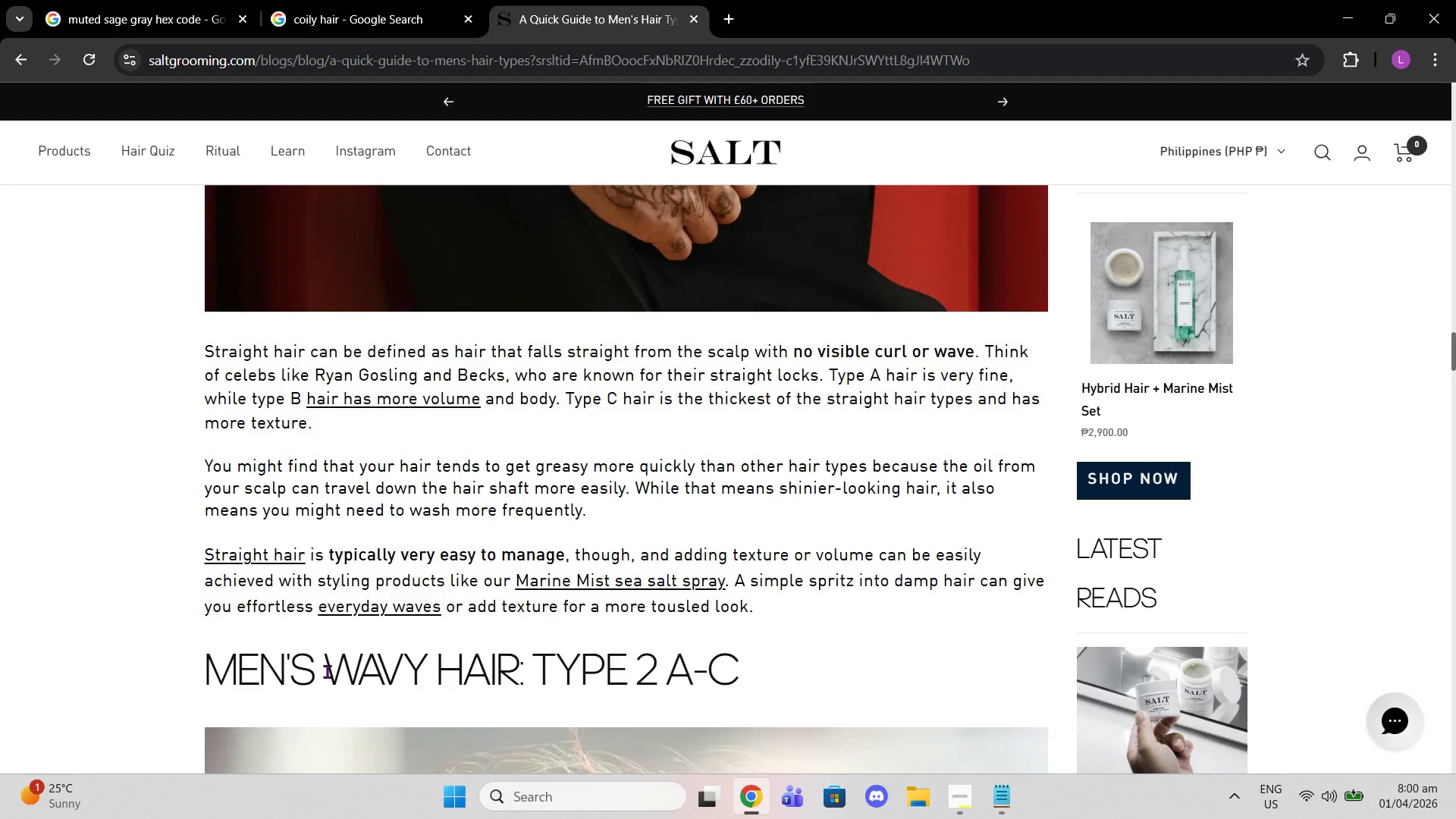 
wait(20.5)
 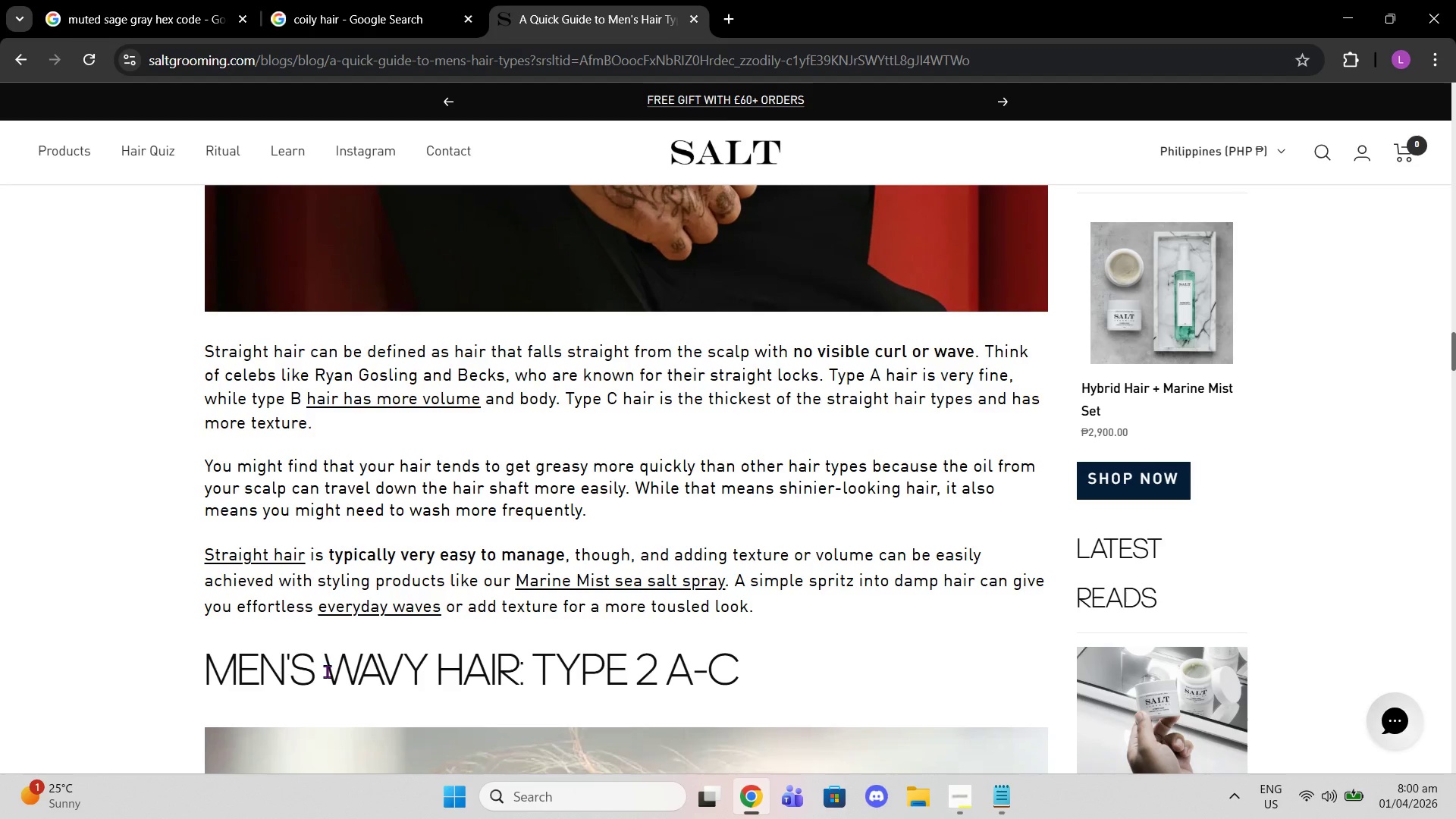 
scroll: coordinate [668, 423], scroll_direction: down, amount: 1.0
 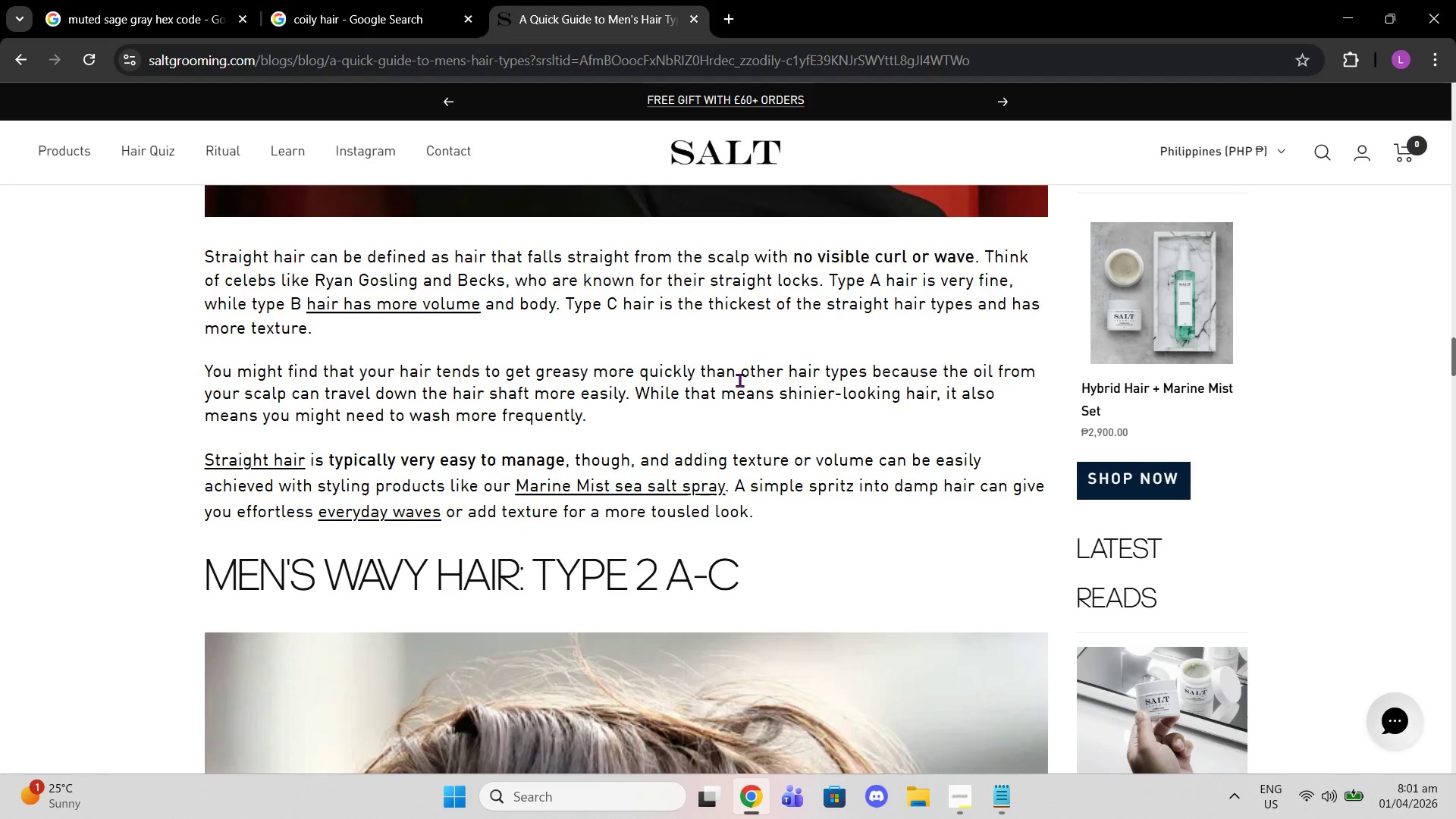 
wait(8.52)
 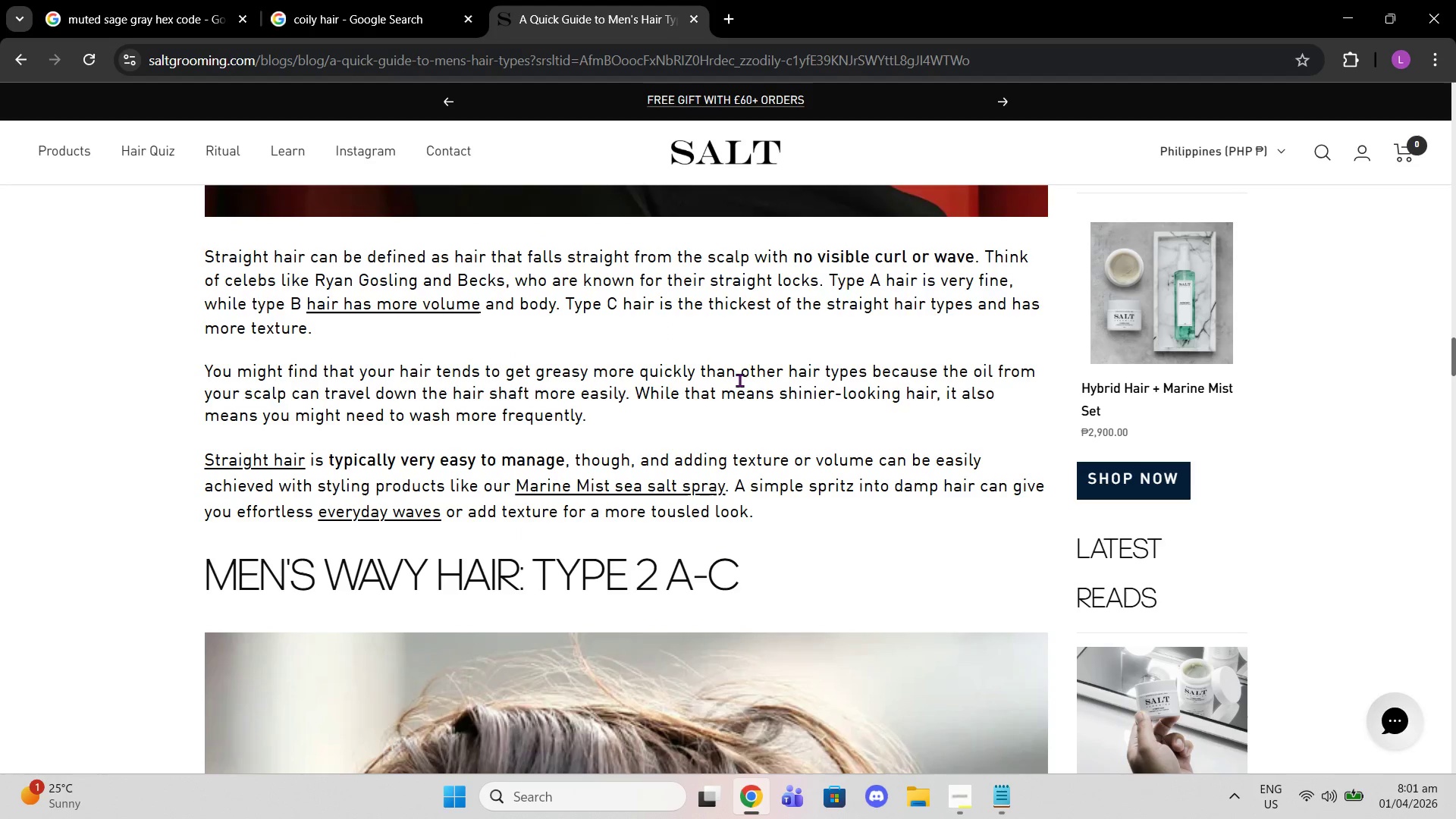 
scroll: coordinate [760, 358], scroll_direction: down, amount: 16.0
 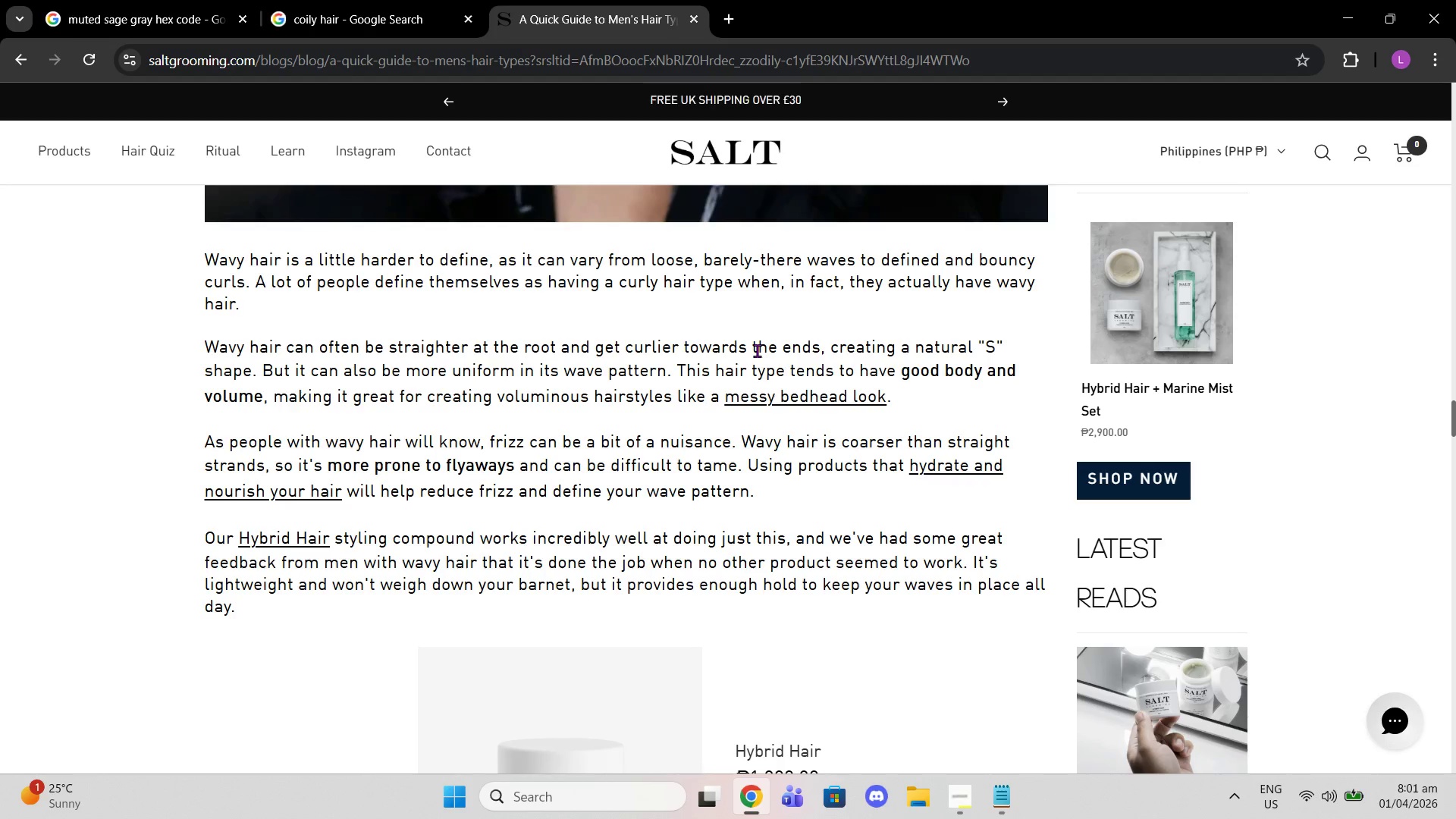 
wait(15.64)
 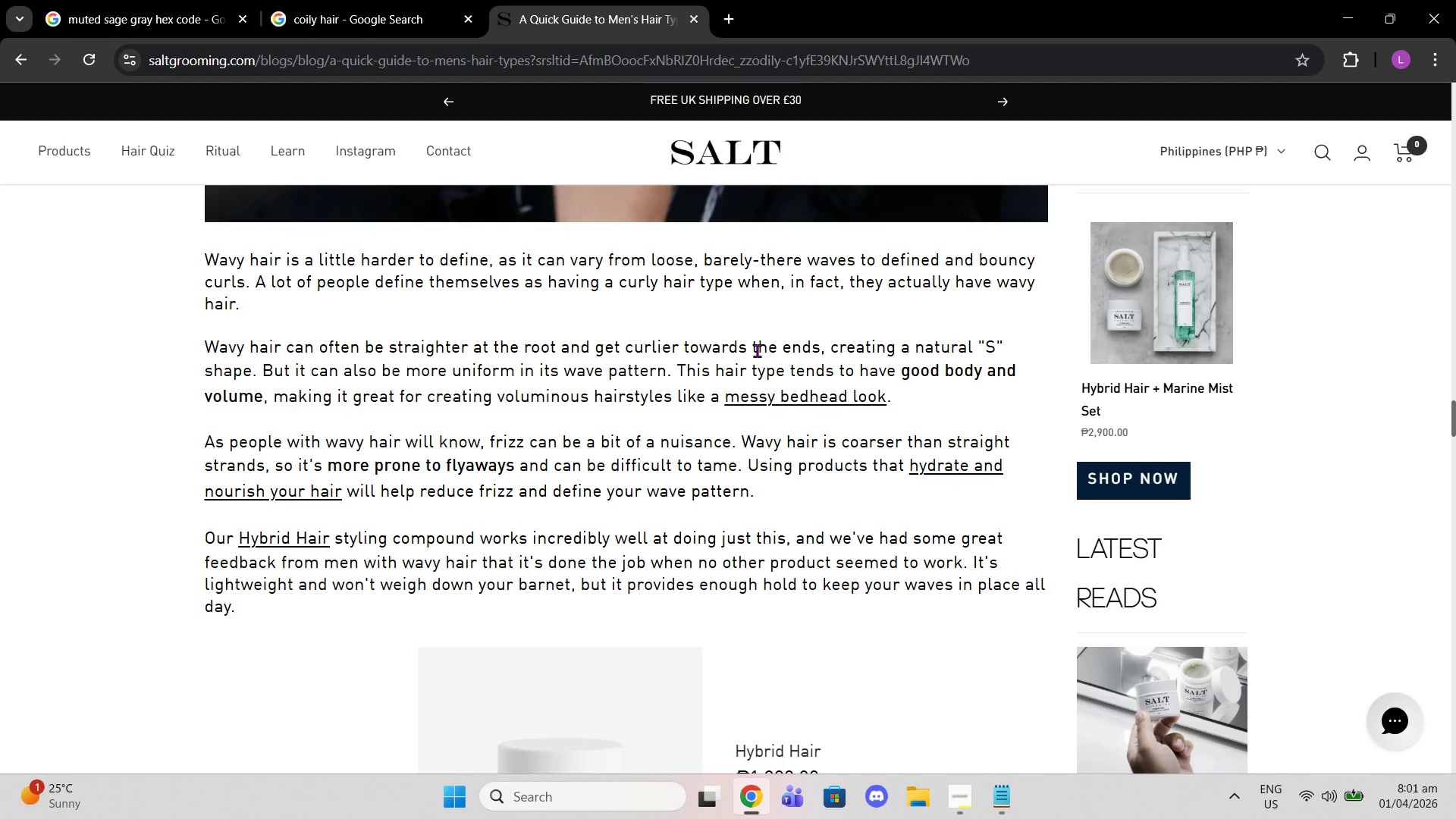 
left_click([964, 788])